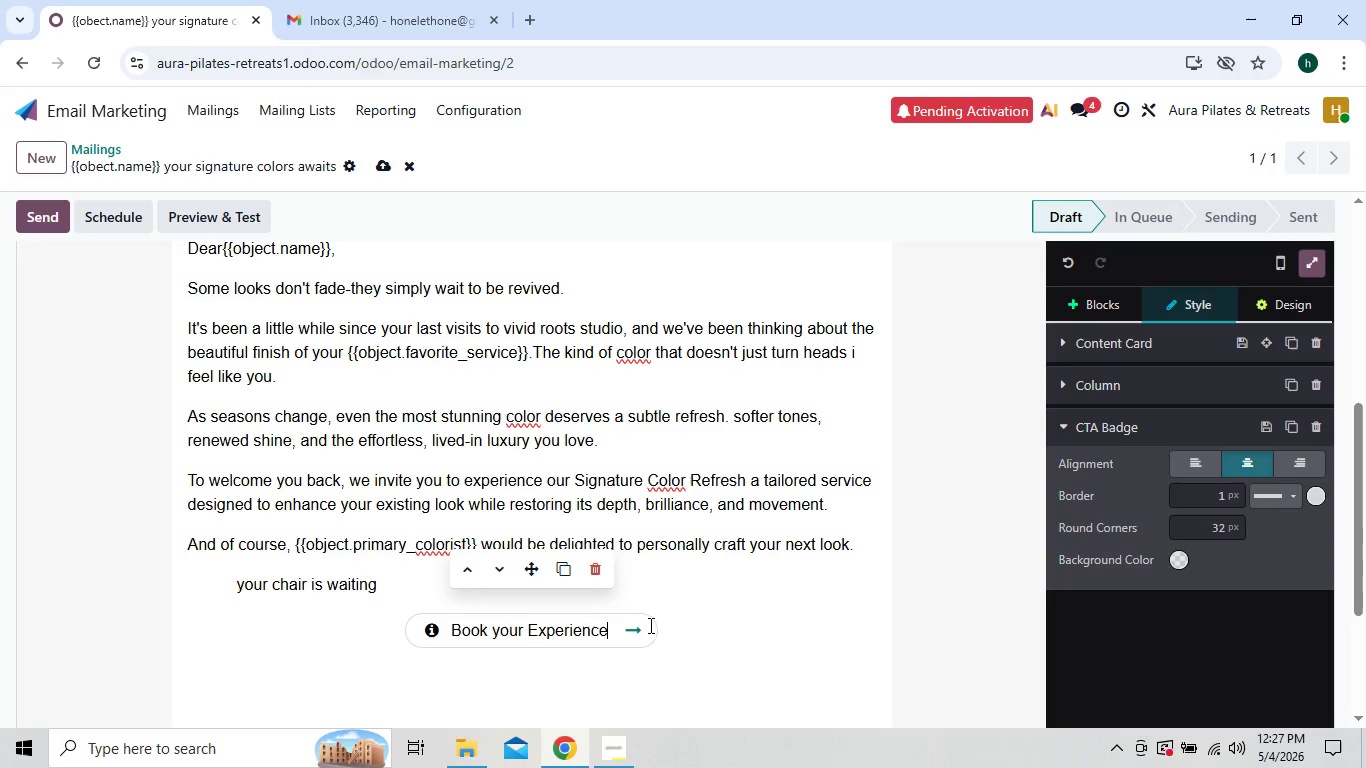 
left_click([667, 631])
 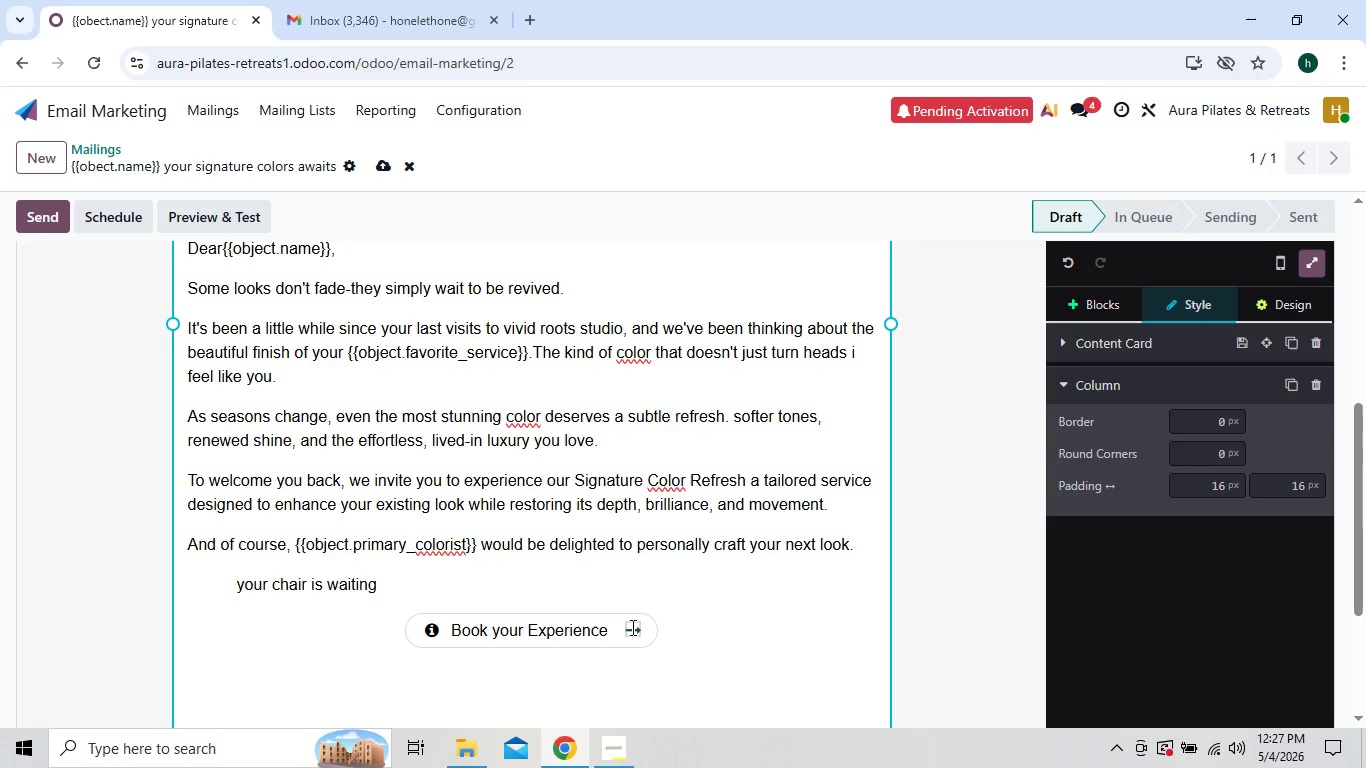 
left_click([631, 626])
 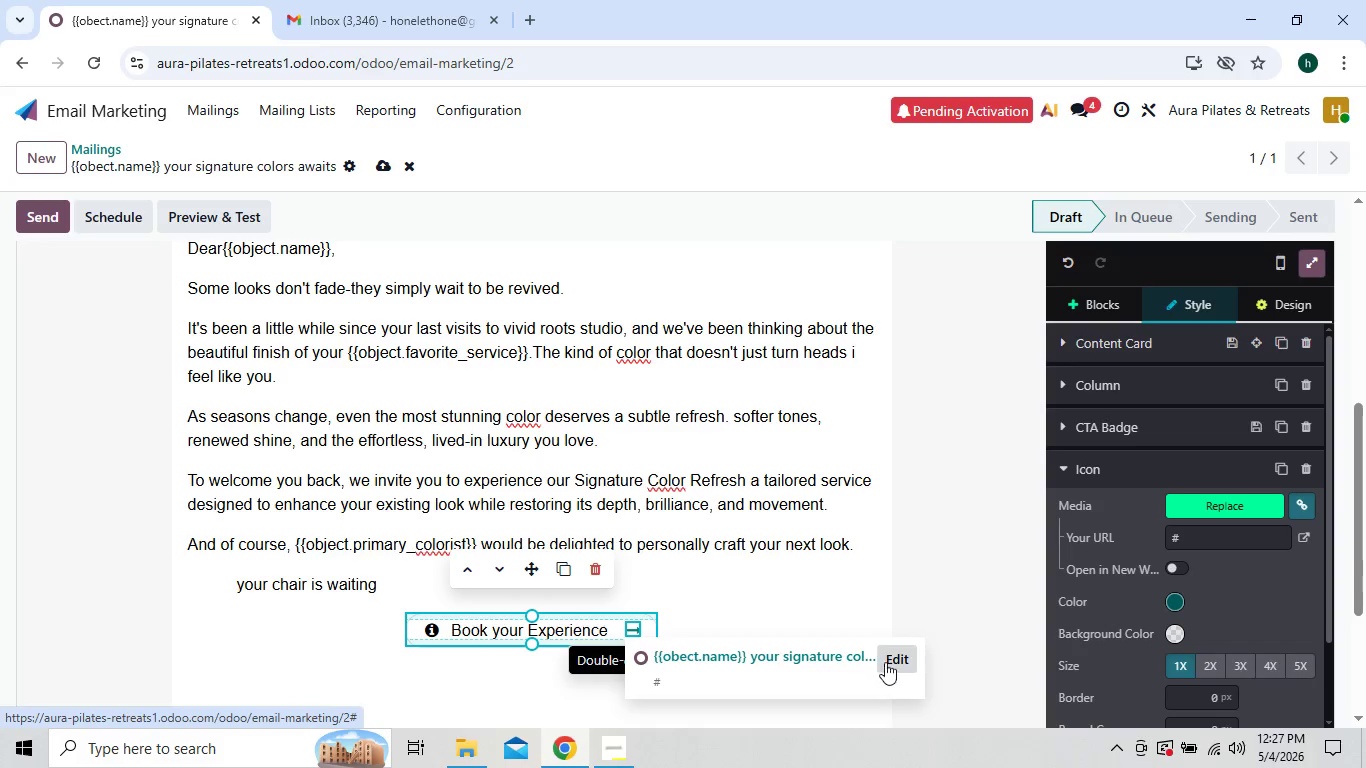 
left_click([890, 659])
 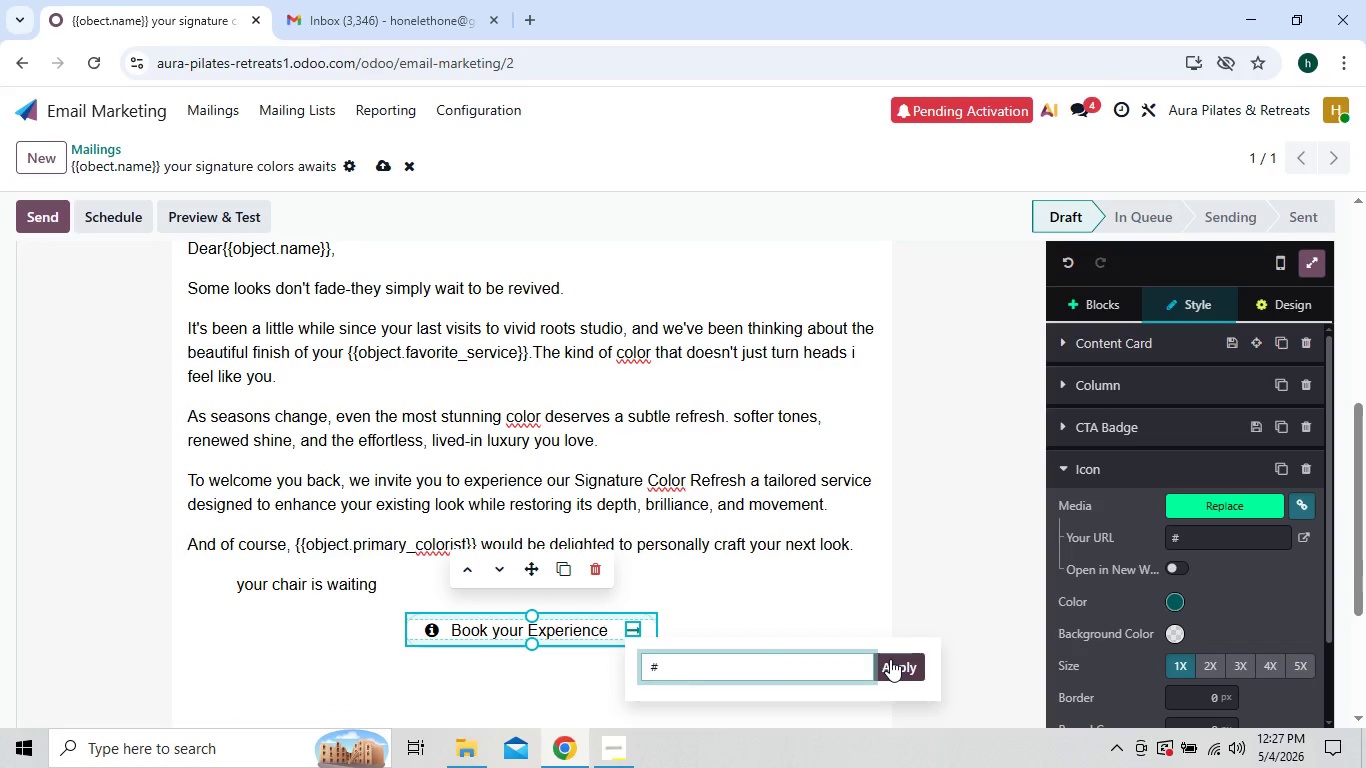 
key(Backspace)
 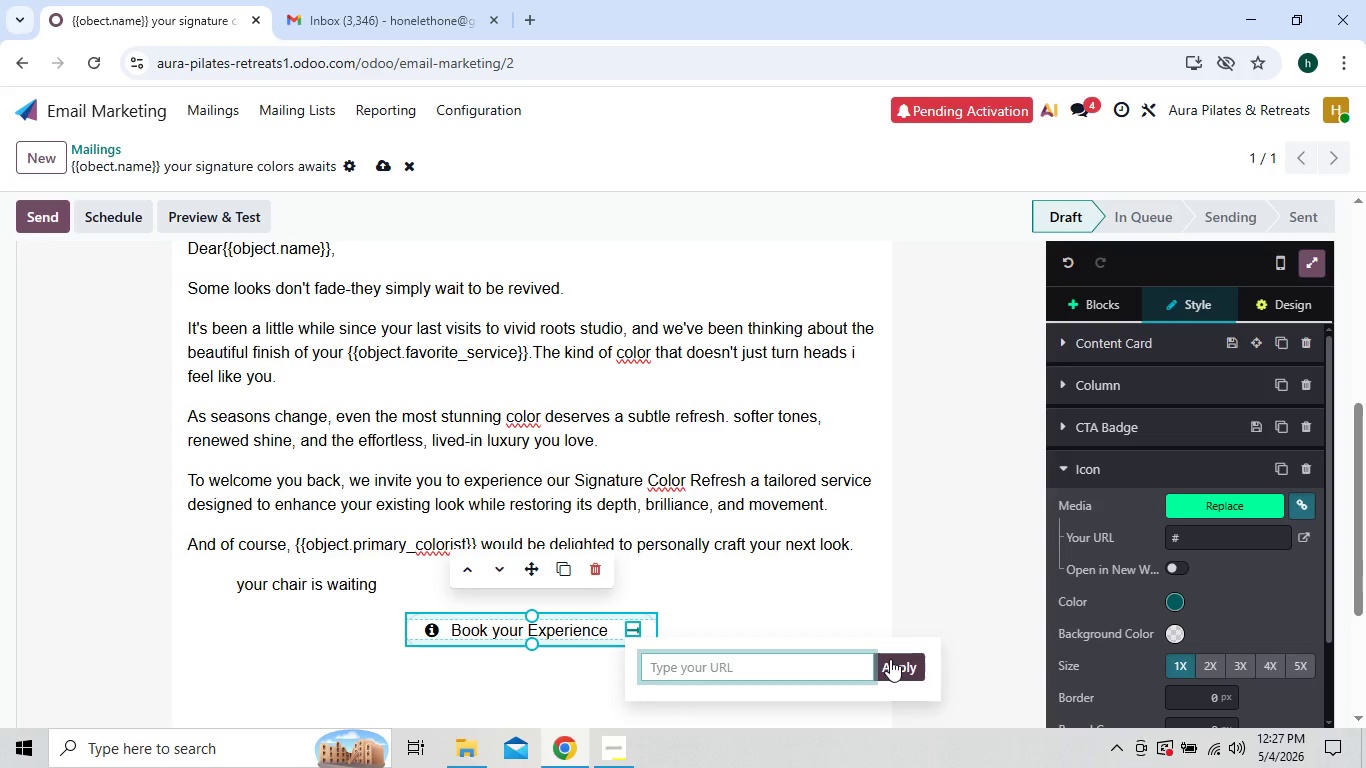 
type(http)
 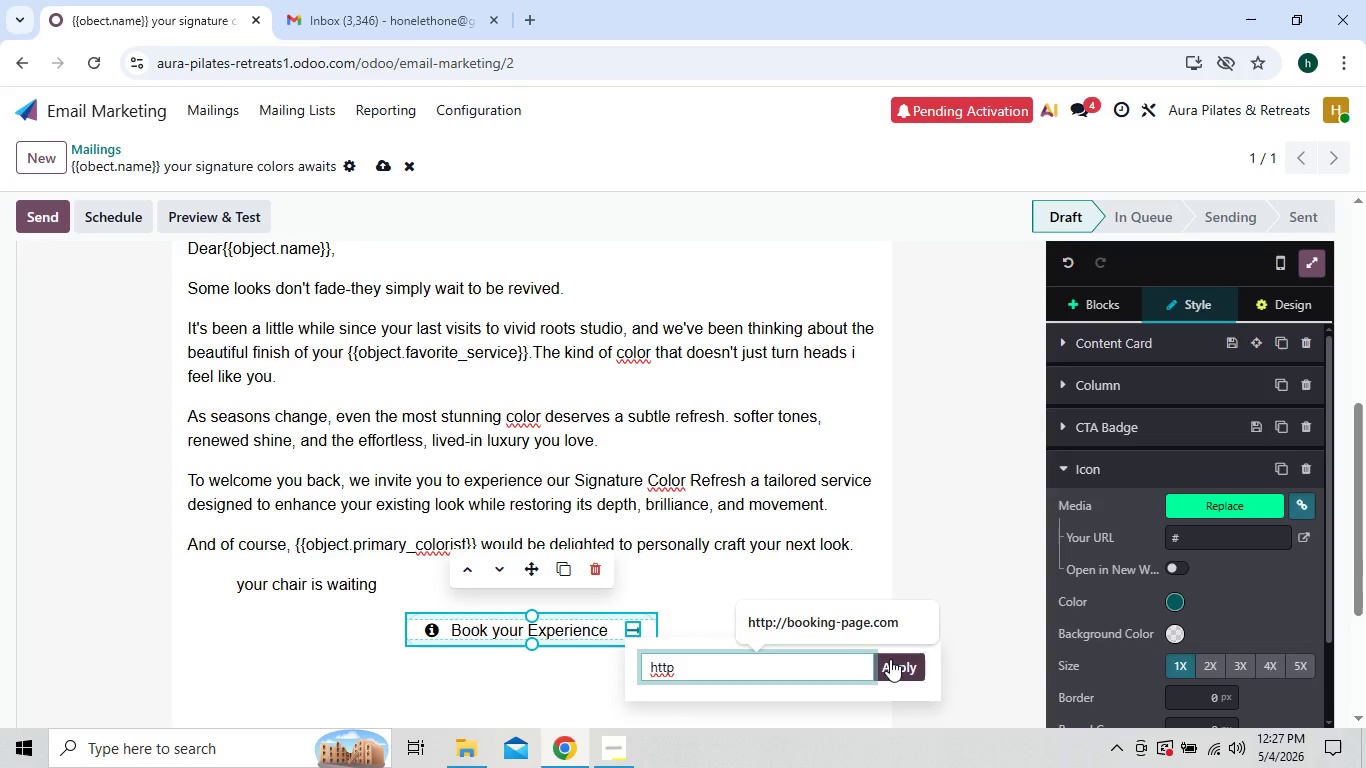 
key(Shift+Semicolon)
 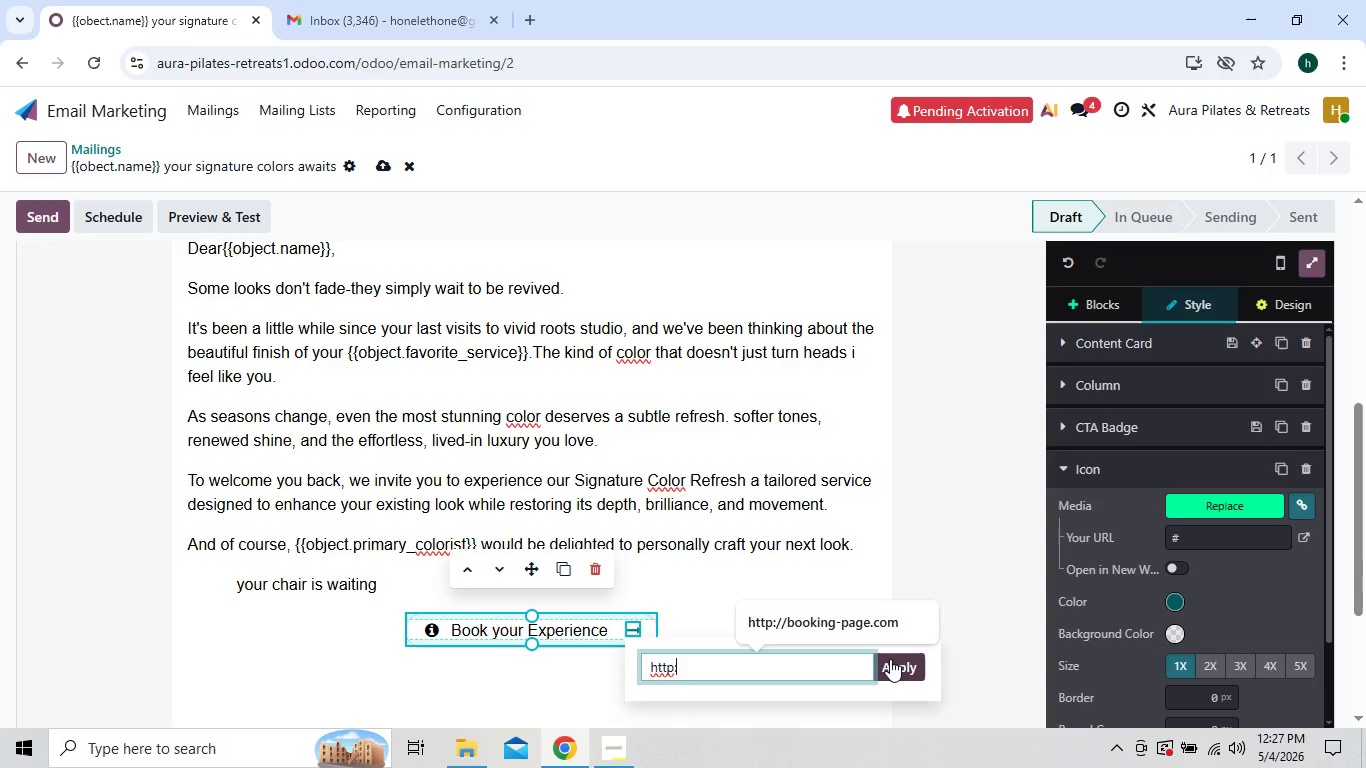 
key(ArrowLeft)
 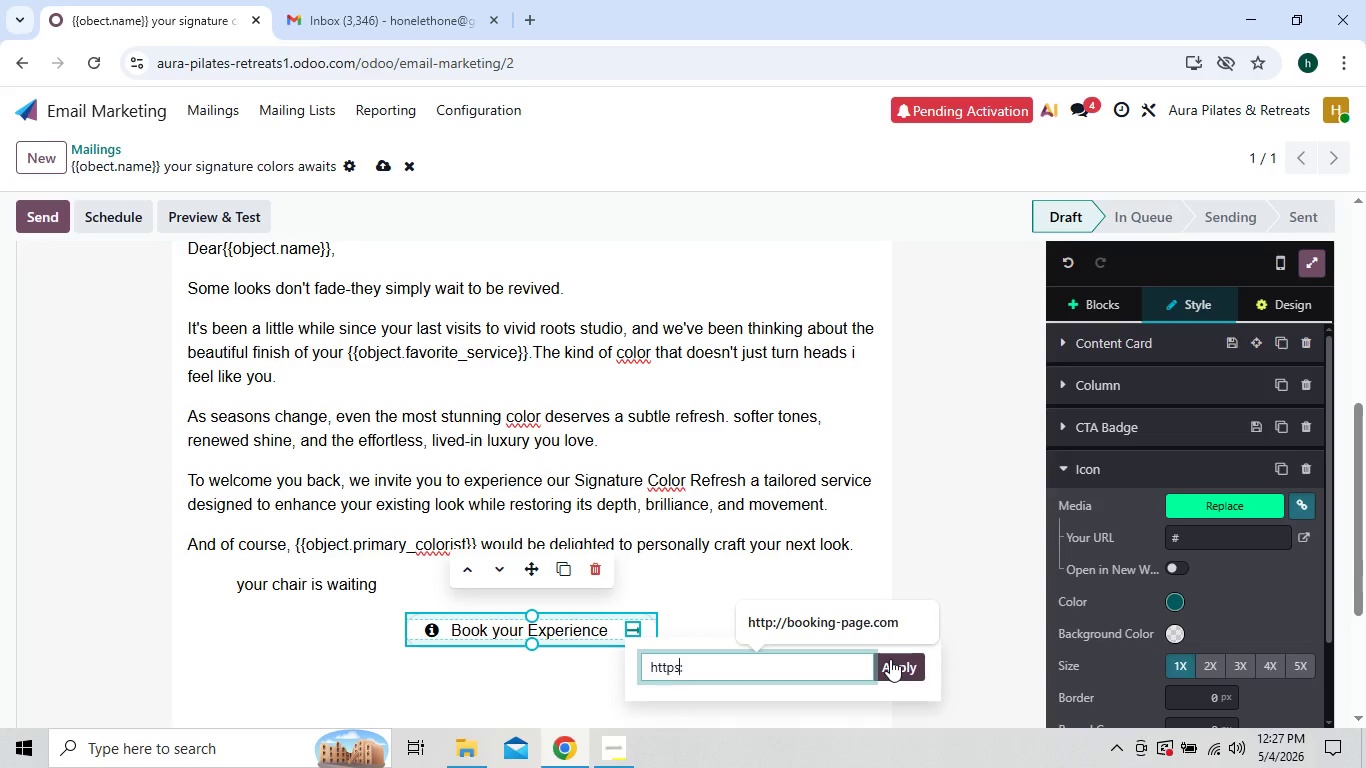 
key(S)
 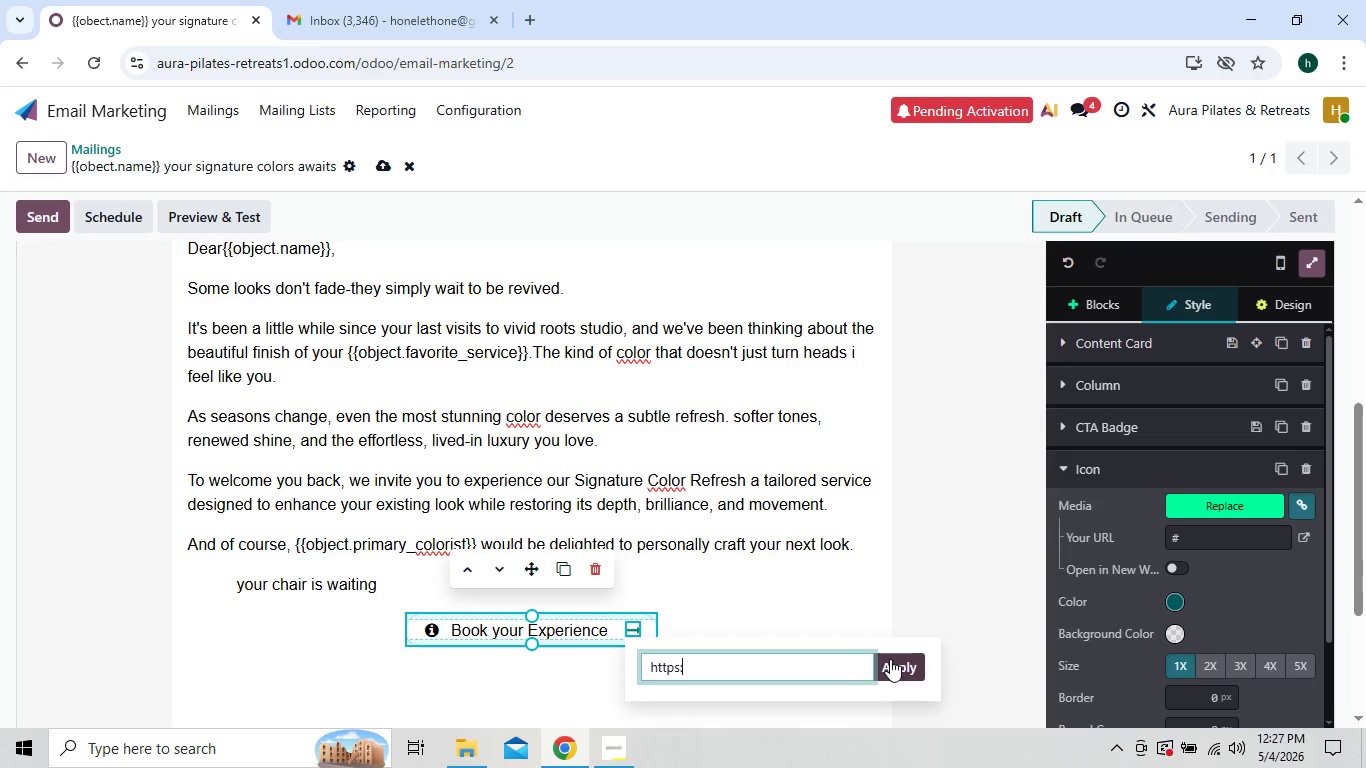 
key(ArrowRight)
 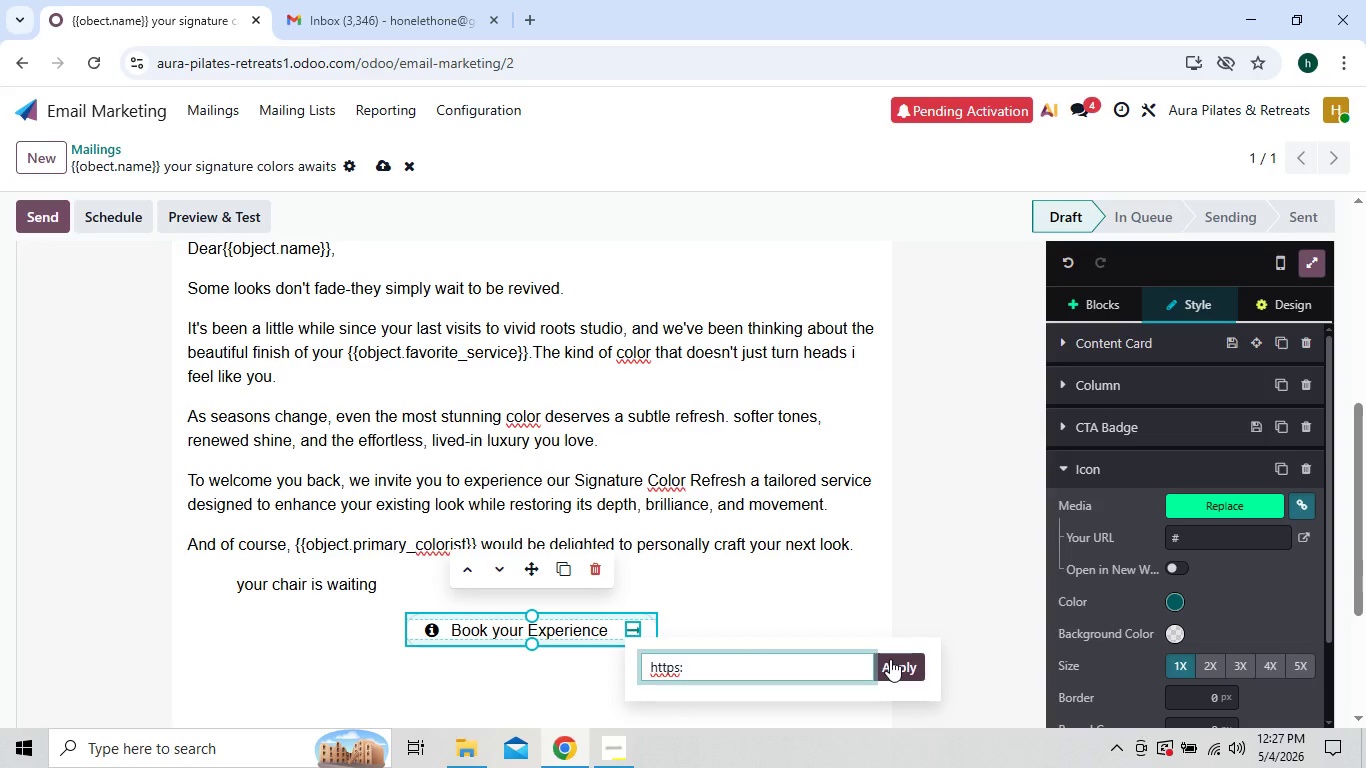 
wait(5.08)
 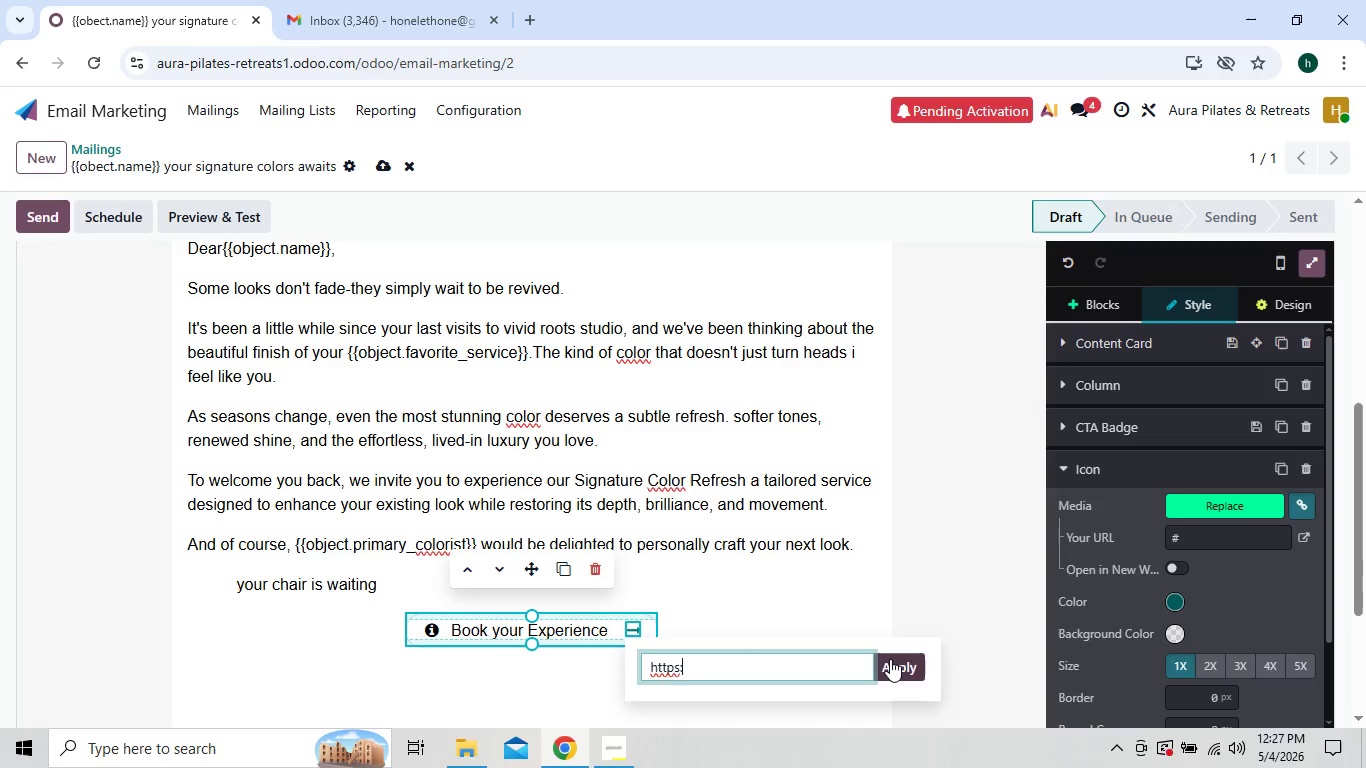 
type(//booking)
 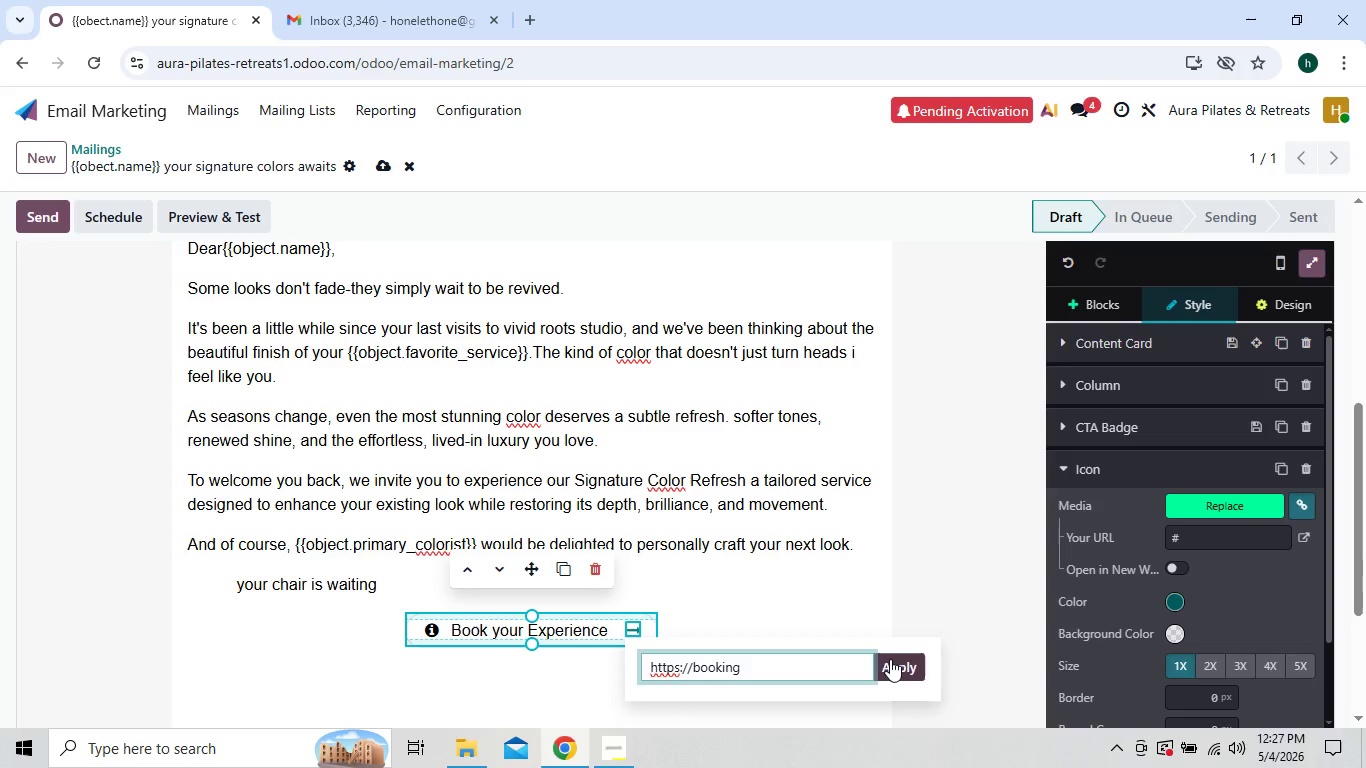 
key(Minus)
 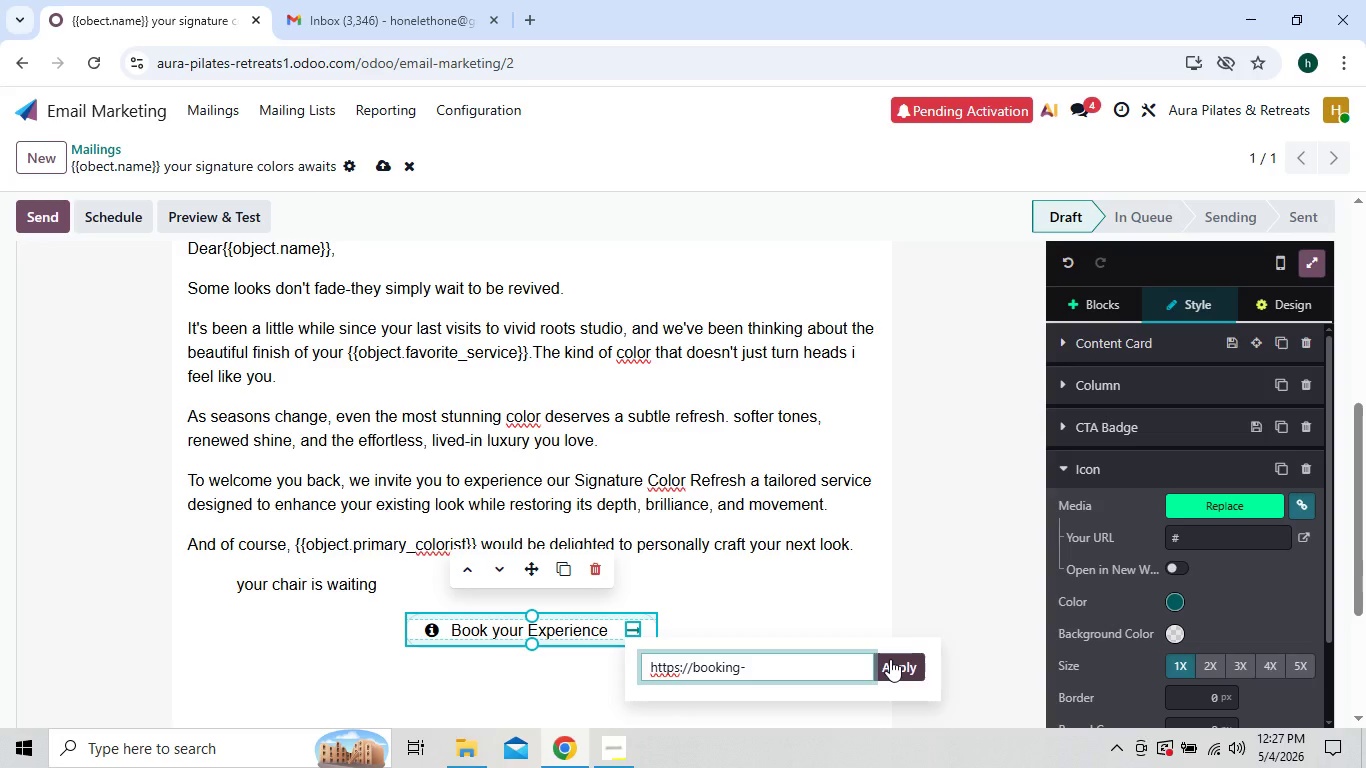 
type(page )
key(Backspace)
type(.com)
 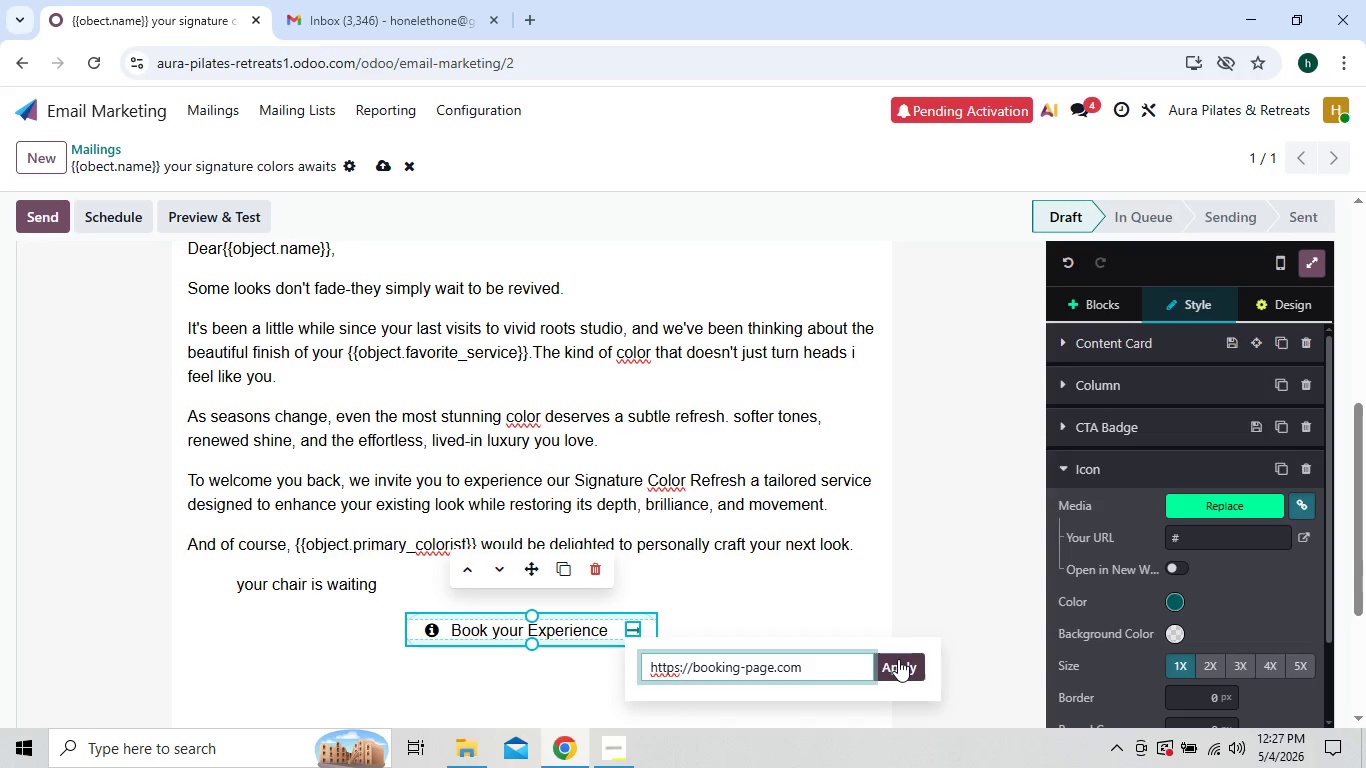 
left_click([898, 659])
 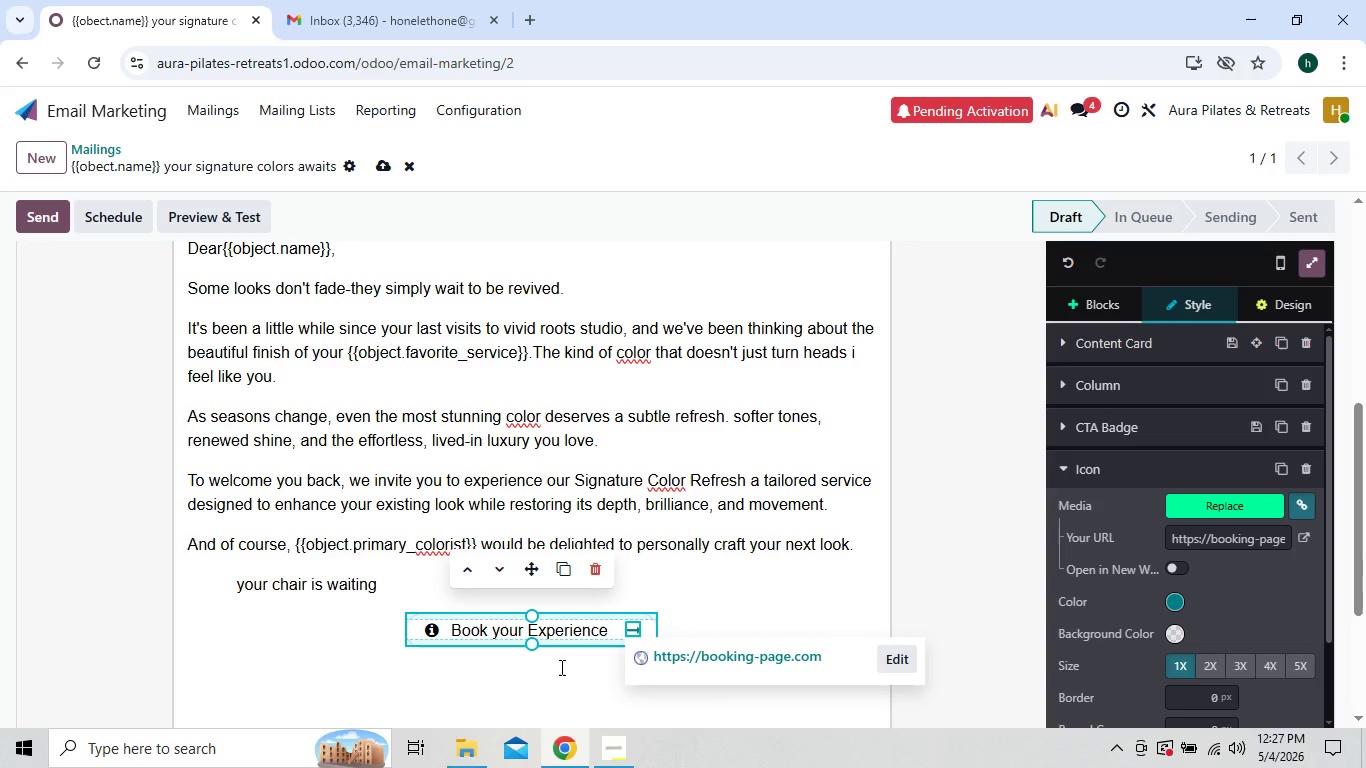 
left_click([560, 667])
 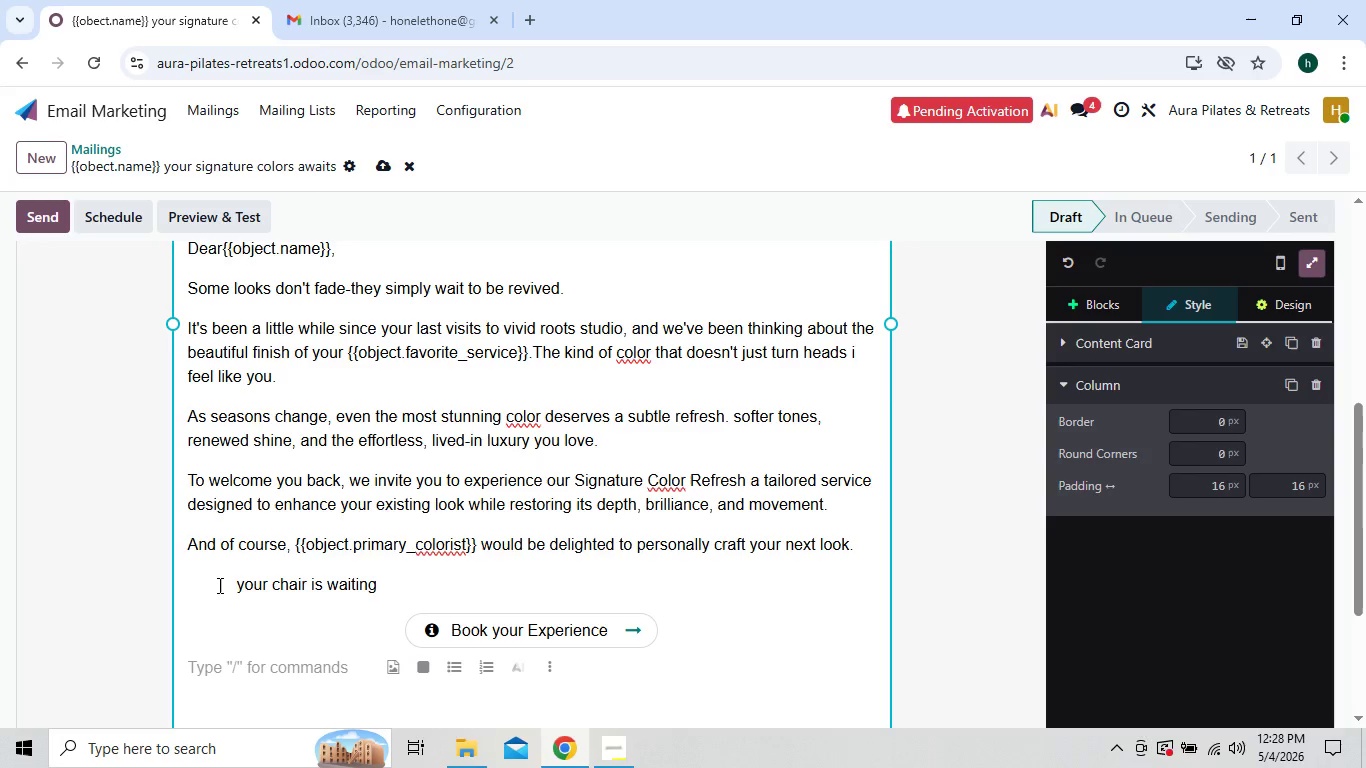 
wait(12.14)
 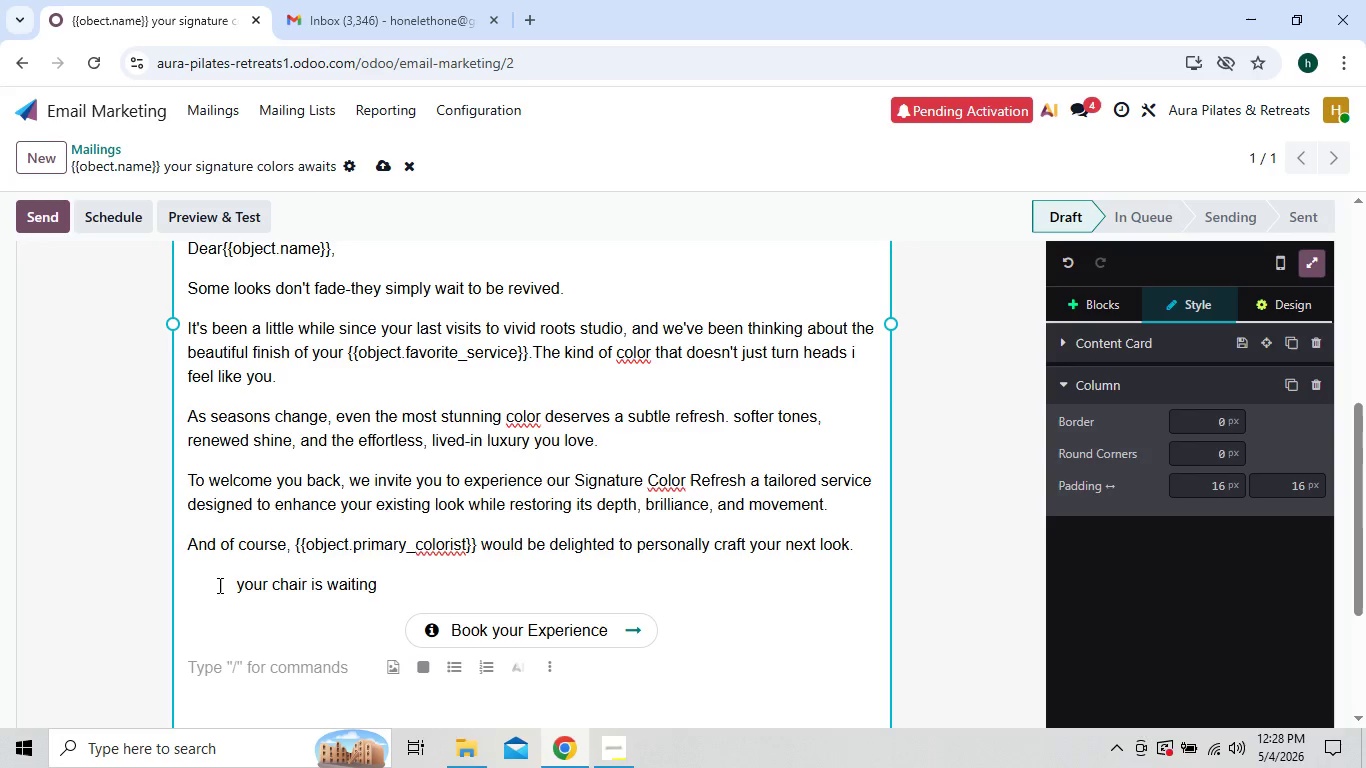 
left_click([236, 583])
 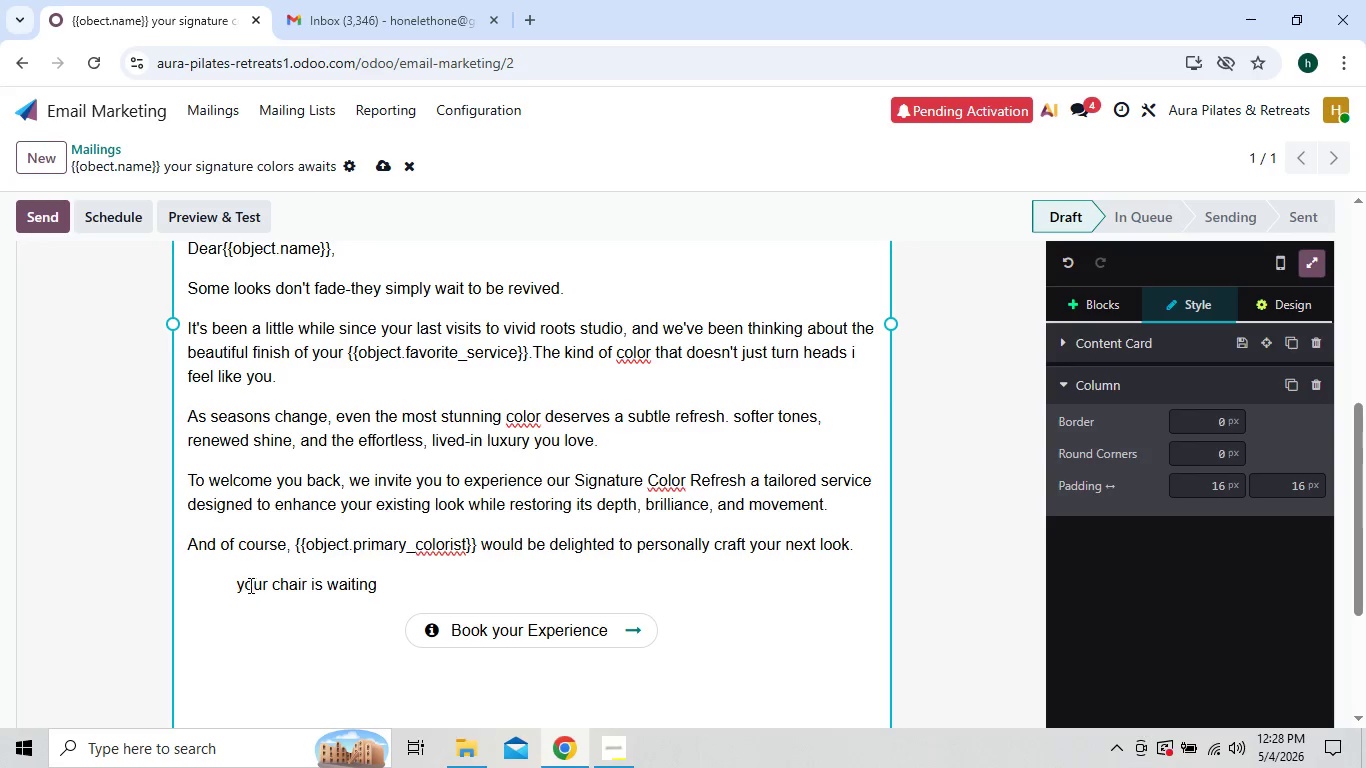 
left_click_drag(start_coordinate=[240, 585], to_coordinate=[380, 575])
 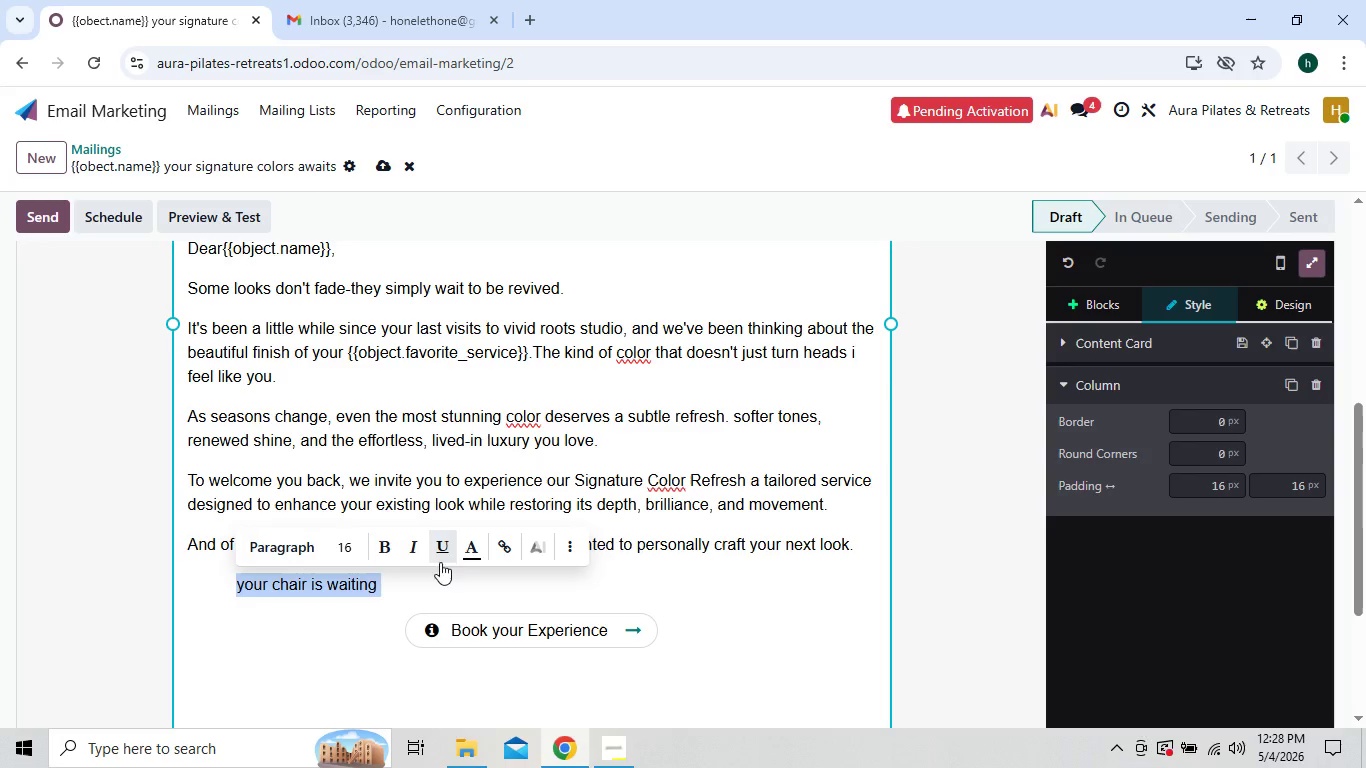 
left_click([420, 559])
 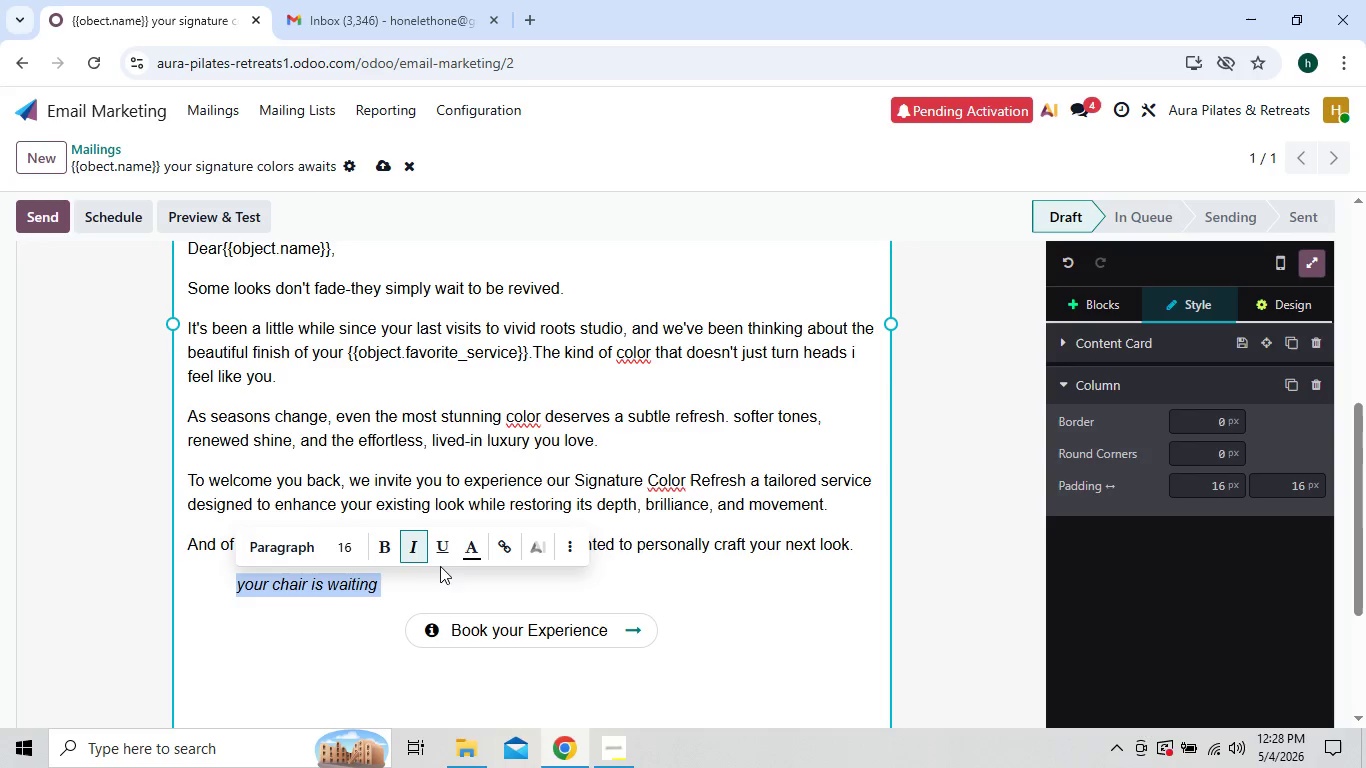 
left_click([448, 574])
 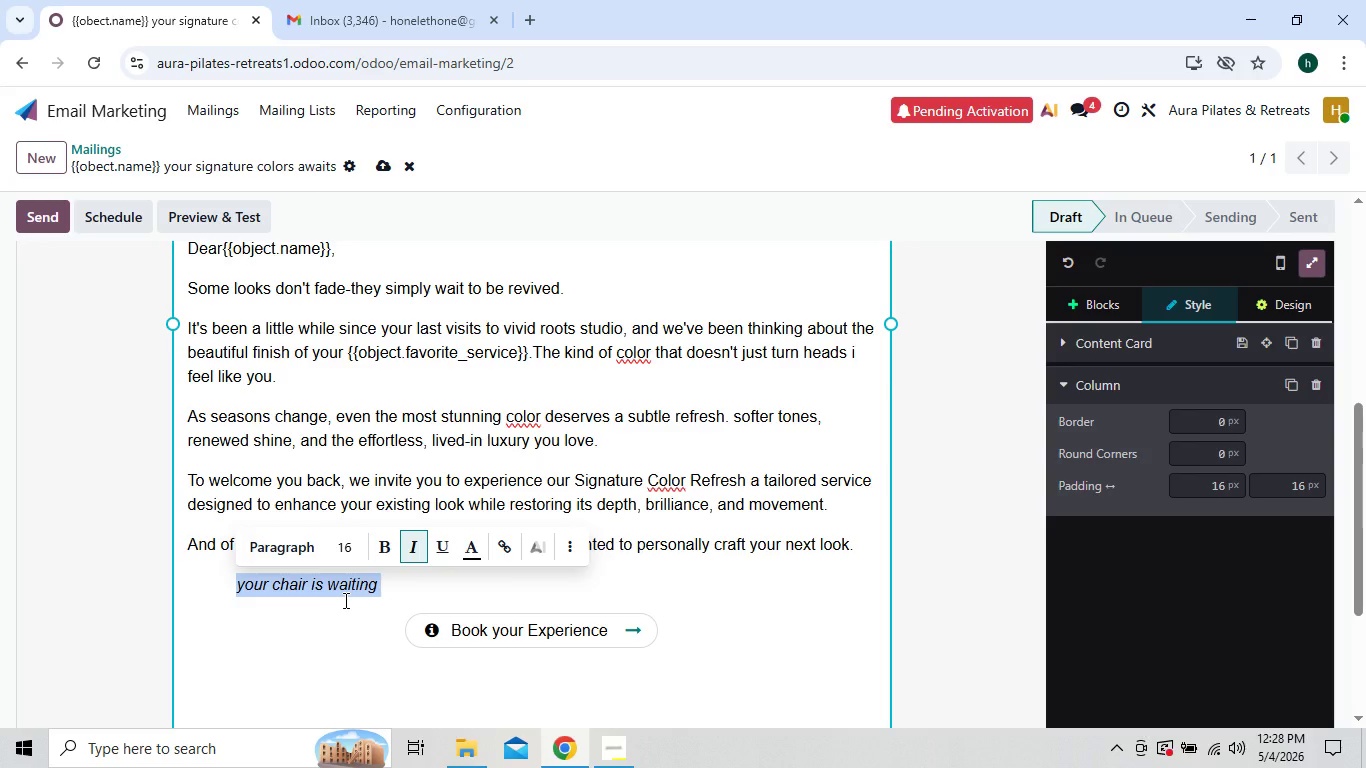 
left_click([344, 600])
 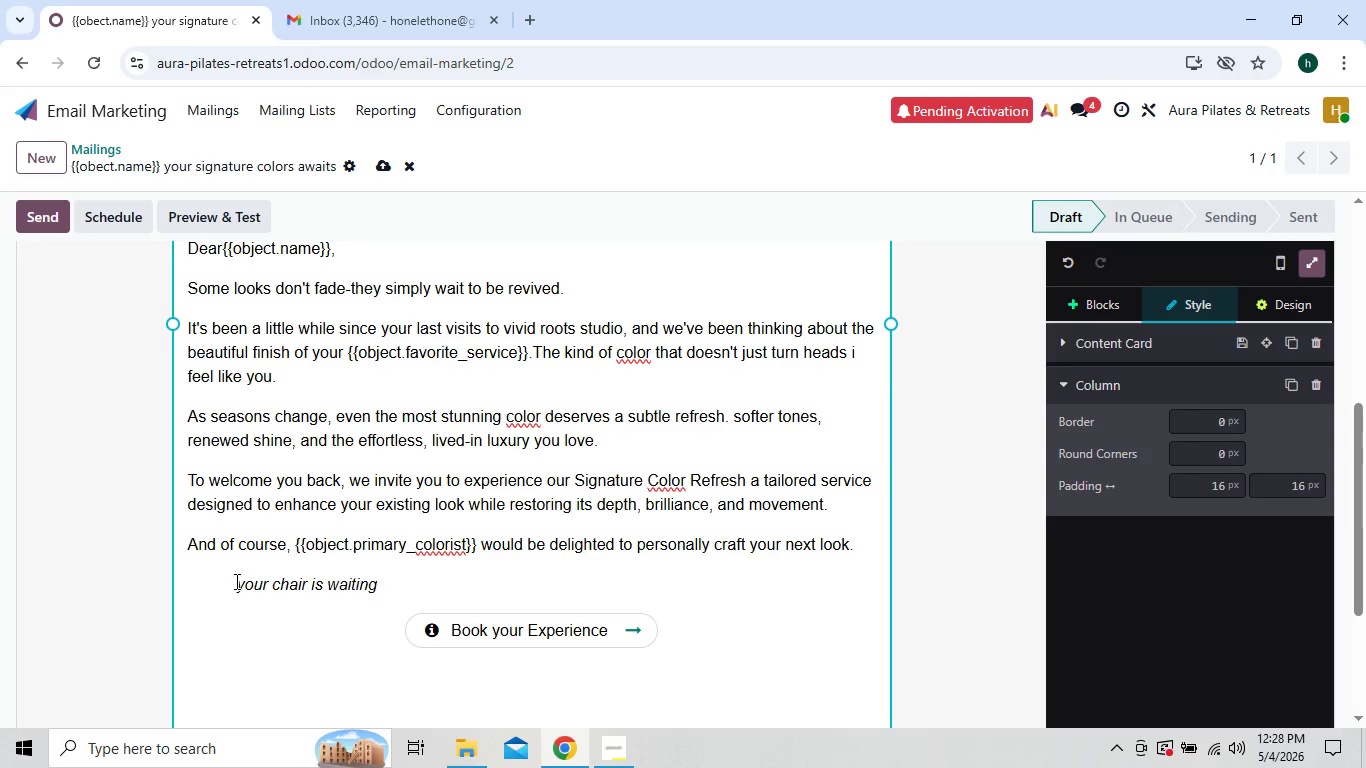 
left_click_drag(start_coordinate=[236, 581], to_coordinate=[376, 589])
 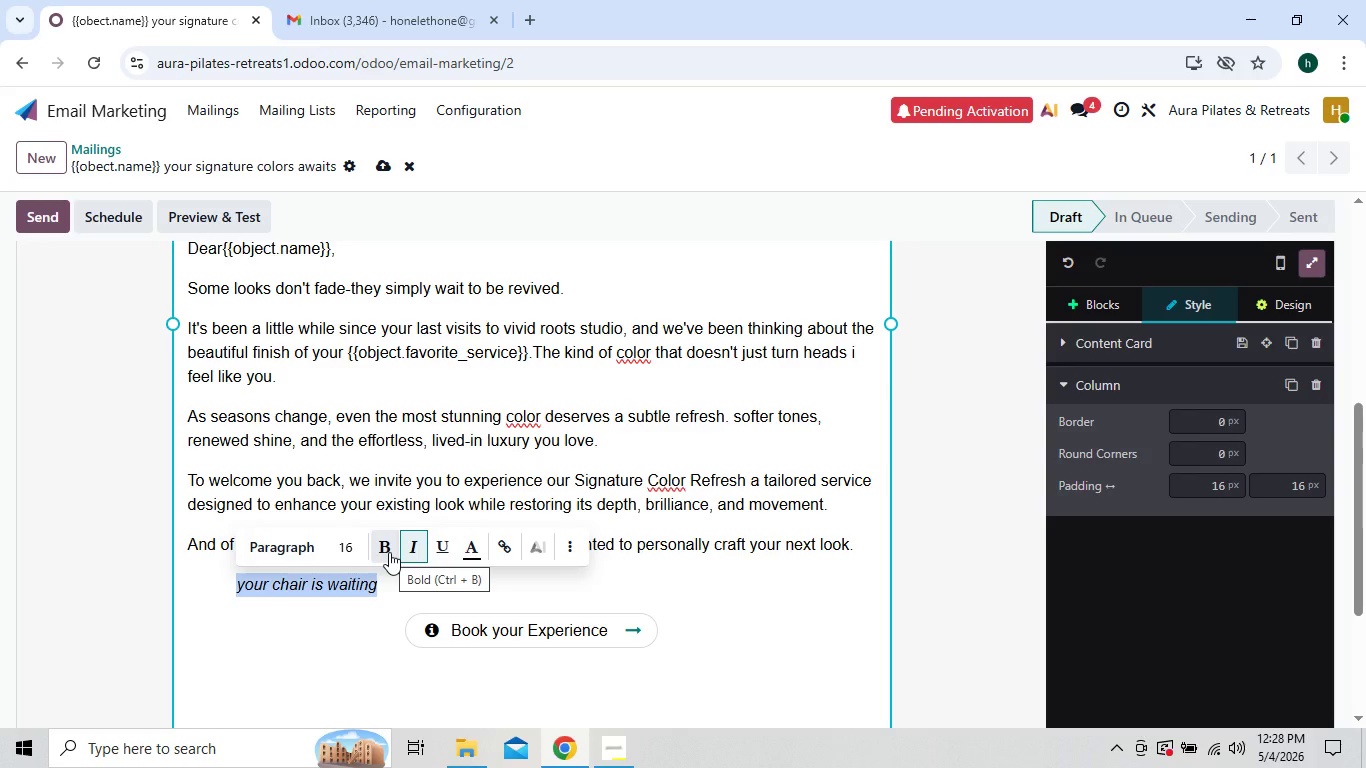 
left_click([389, 552])
 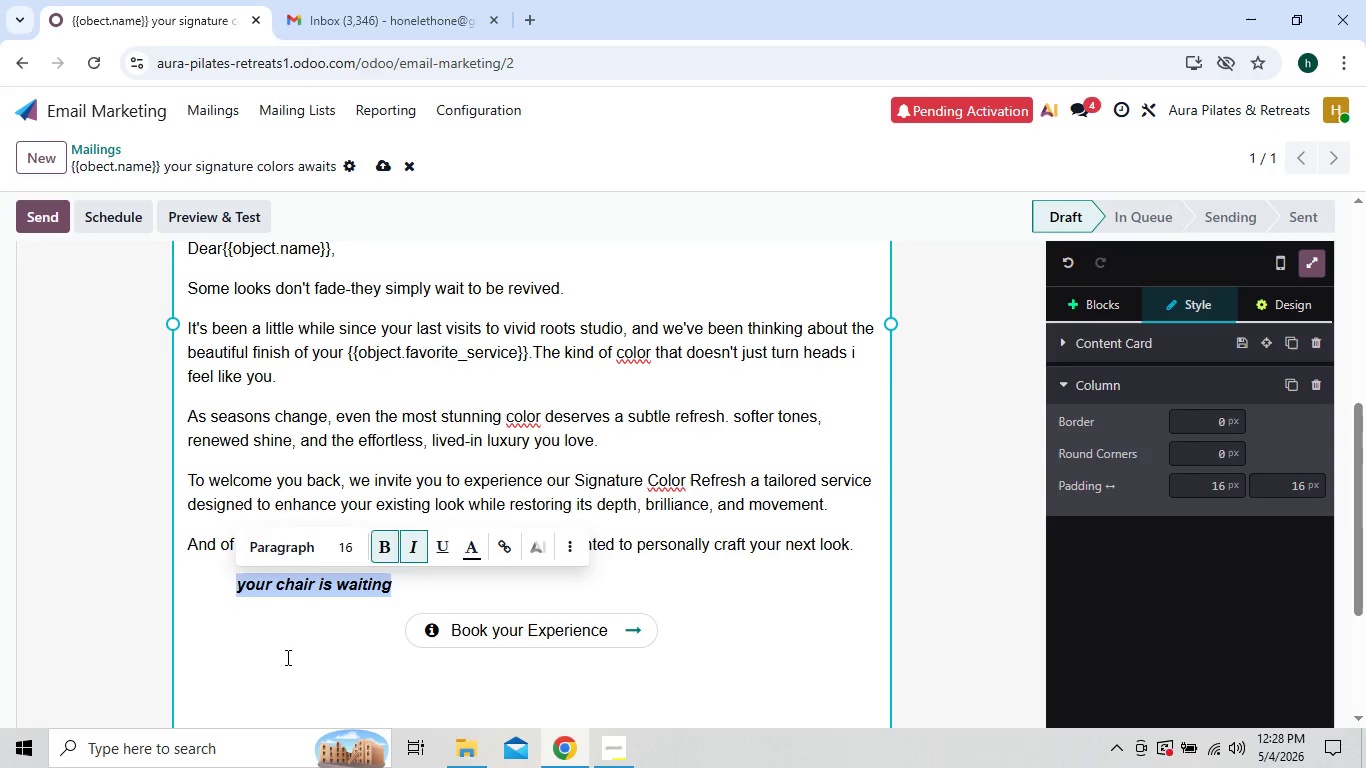 
left_click([286, 657])
 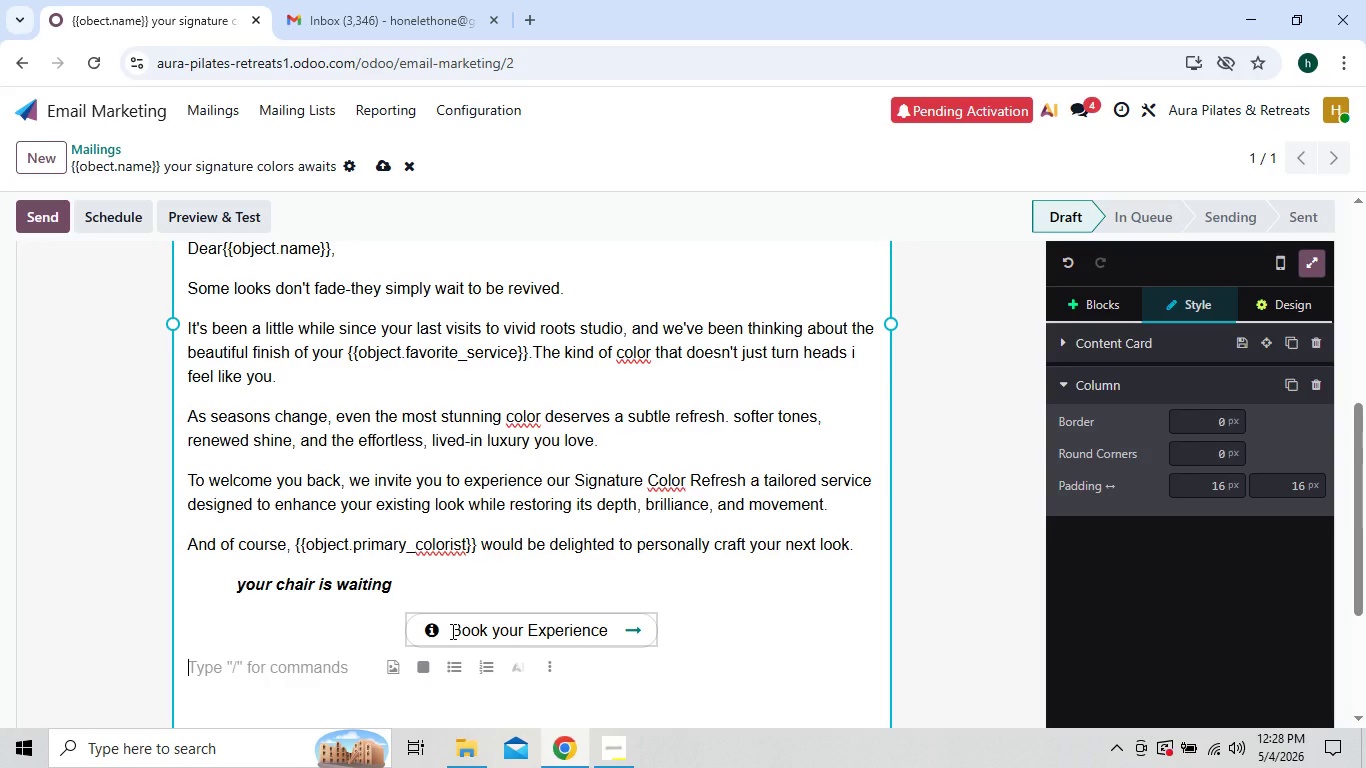 
left_click_drag(start_coordinate=[451, 631], to_coordinate=[601, 645])
 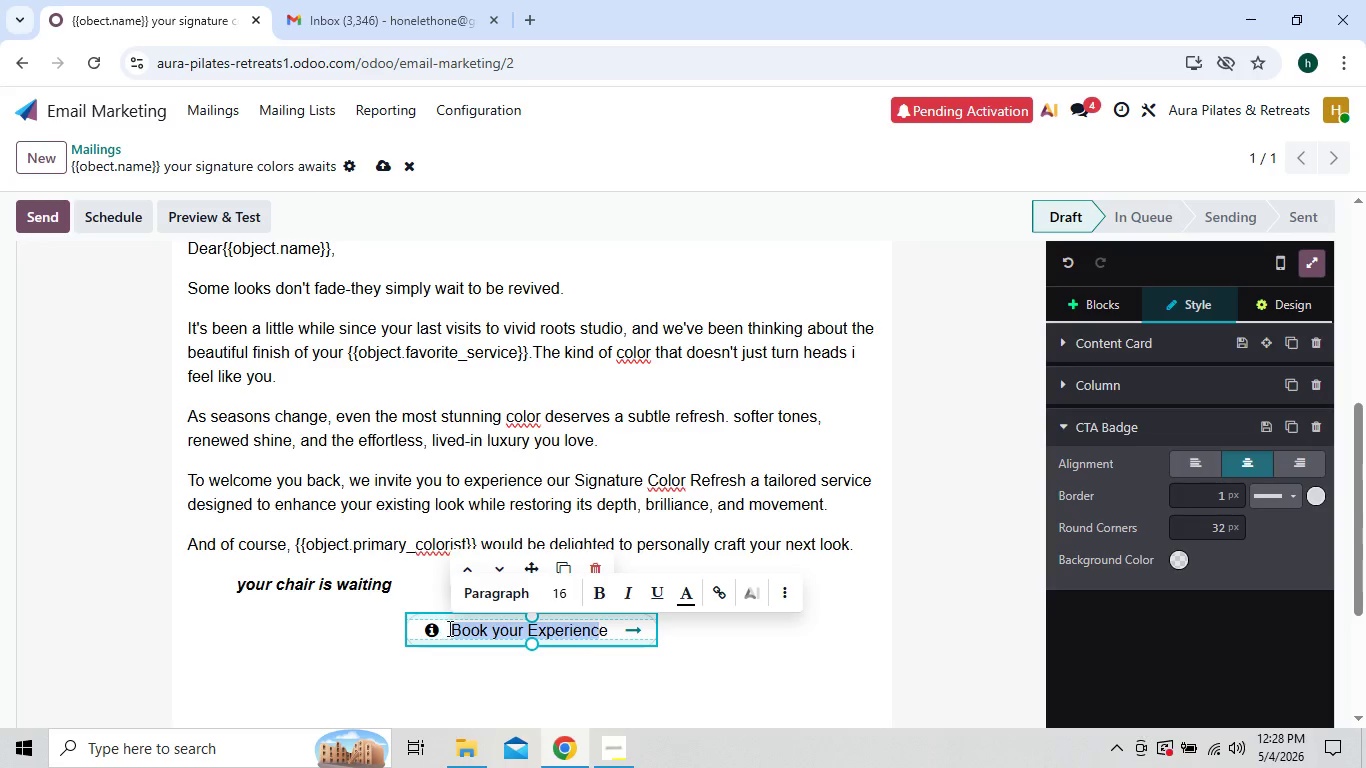 
left_click_drag(start_coordinate=[448, 628], to_coordinate=[613, 640])
 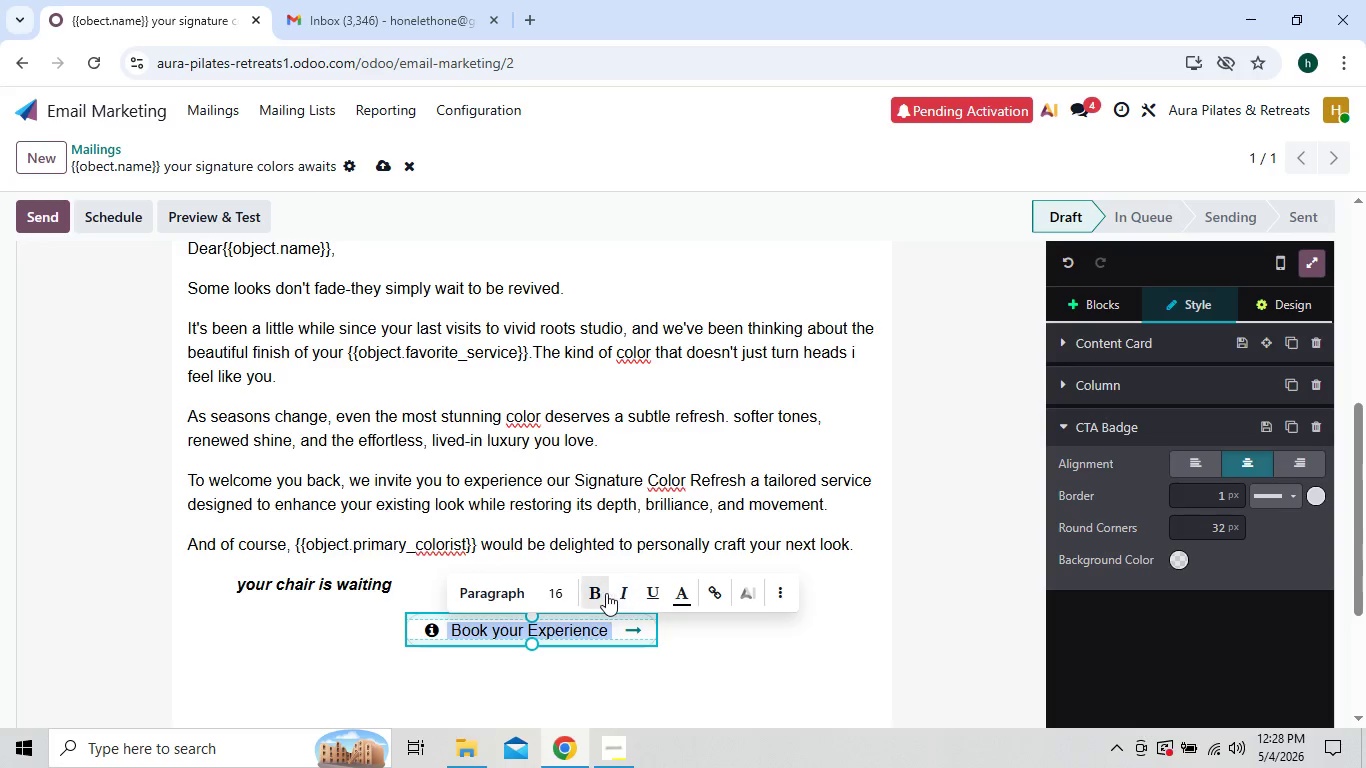 
left_click([606, 593])
 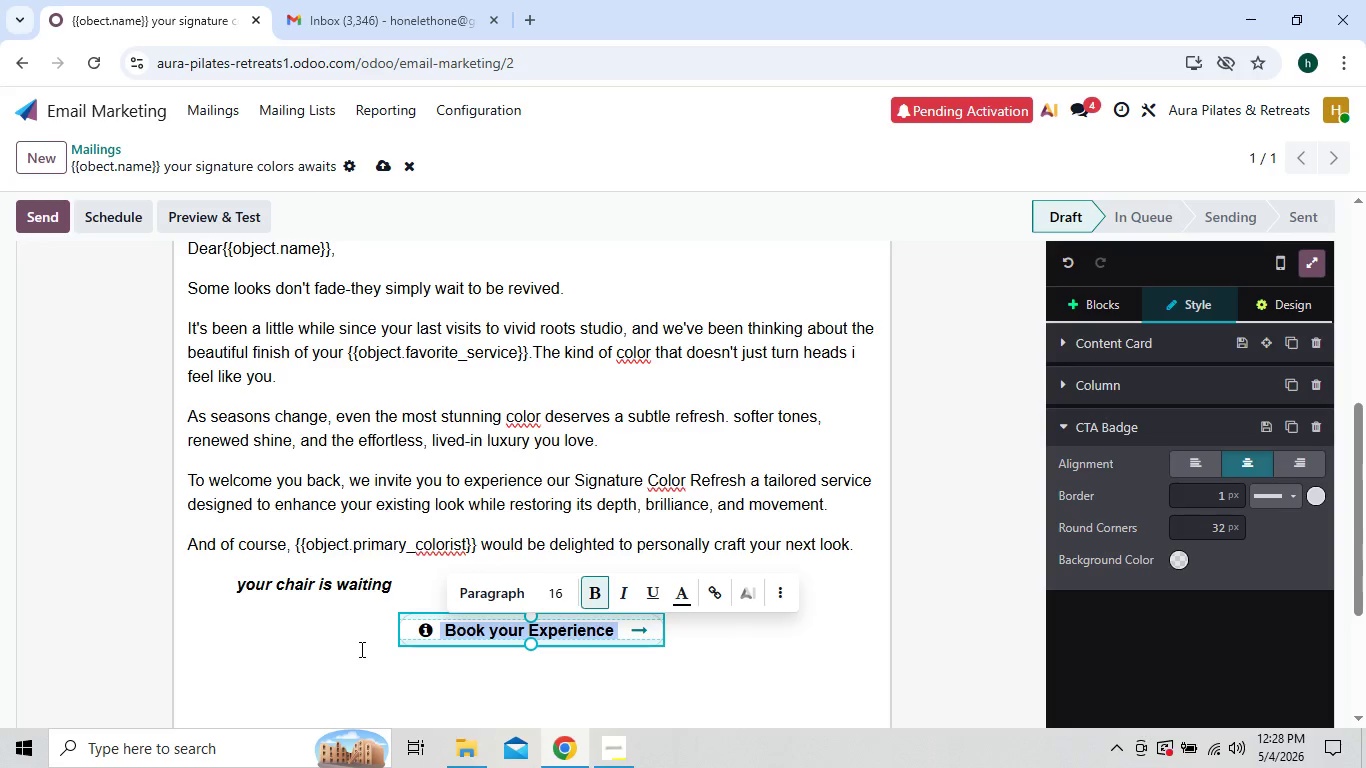 
left_click([360, 649])
 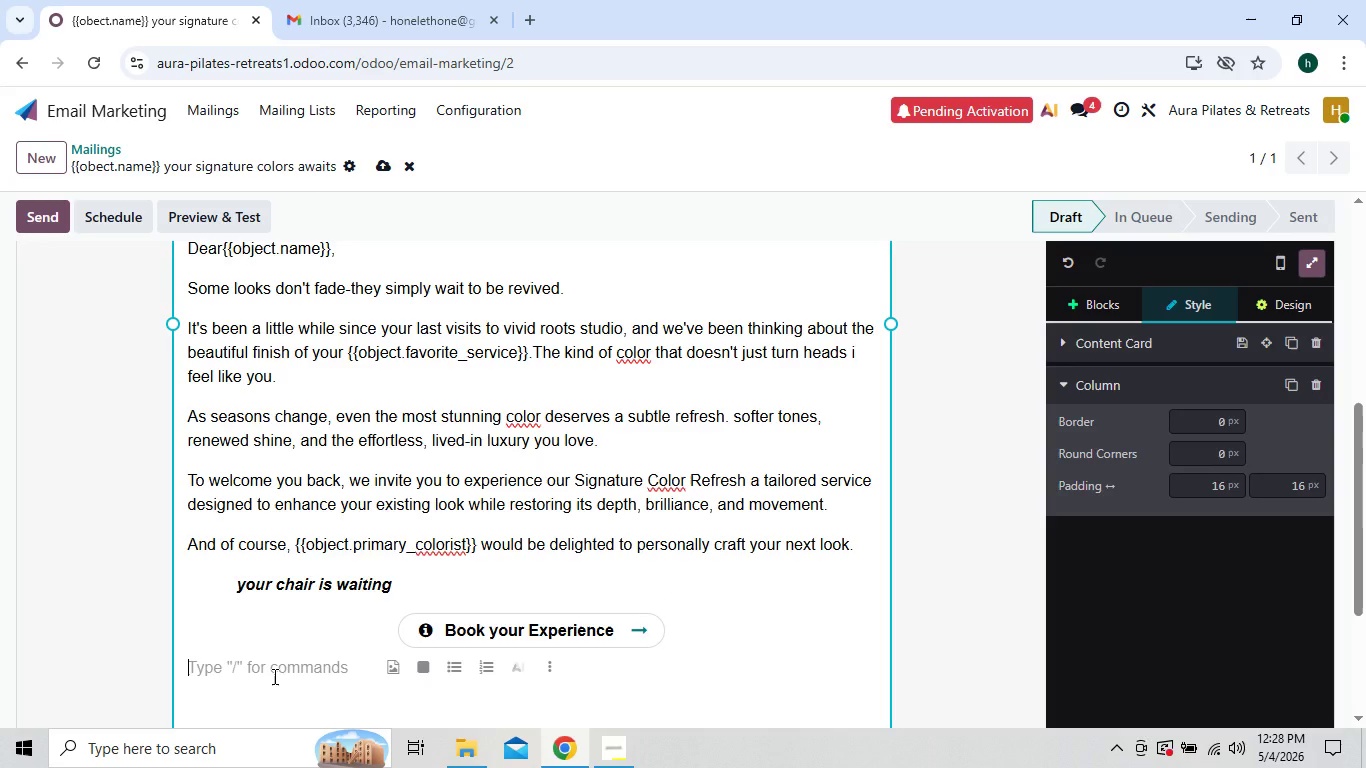 
wait(7.11)
 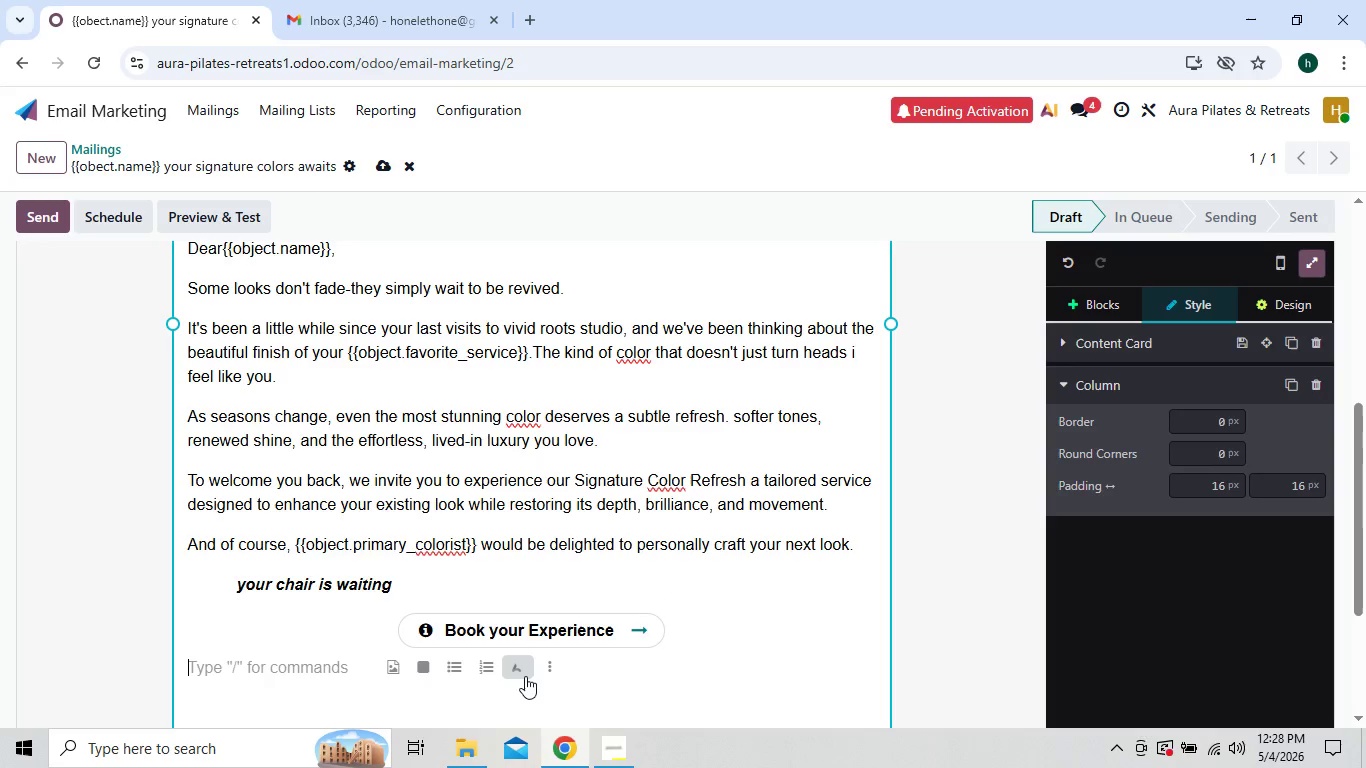 
type(At Vivid Roots Studio,every detail is inter)
 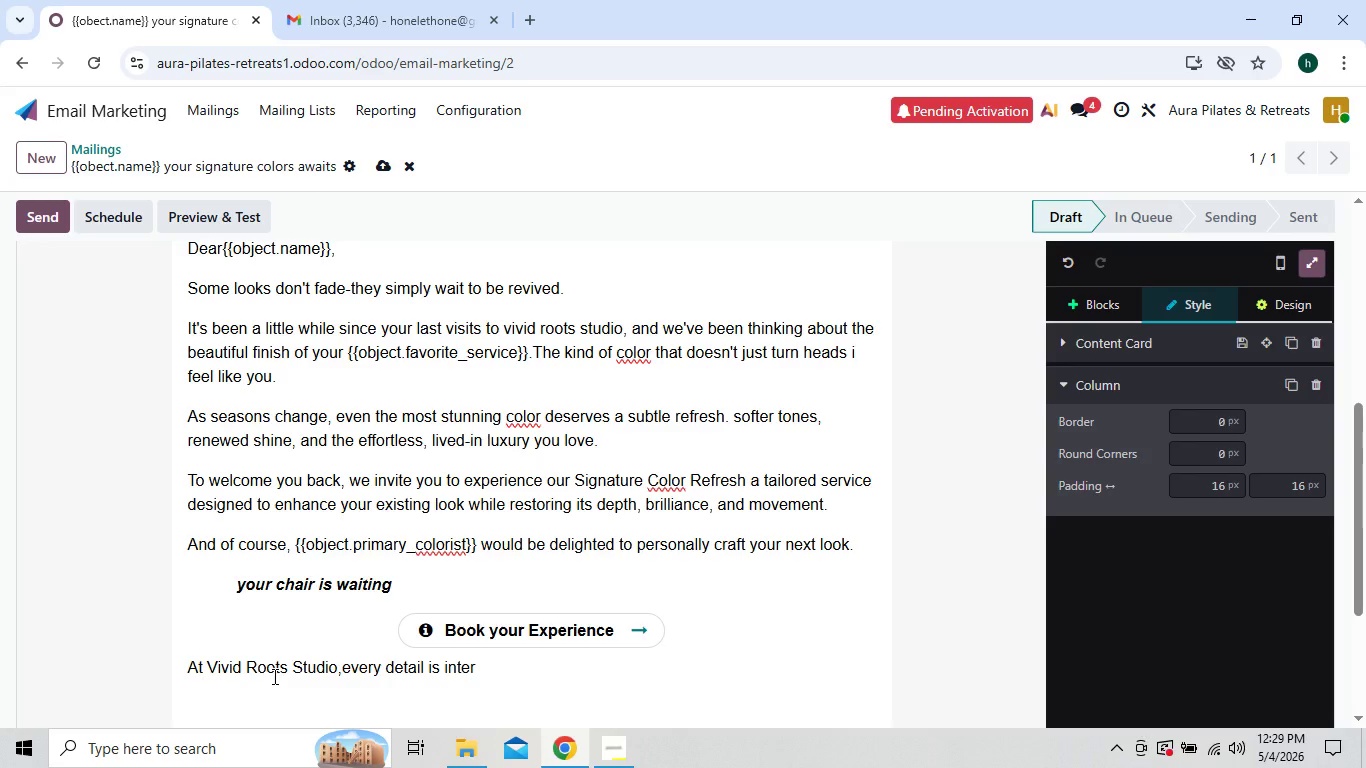 
wait(6.59)
 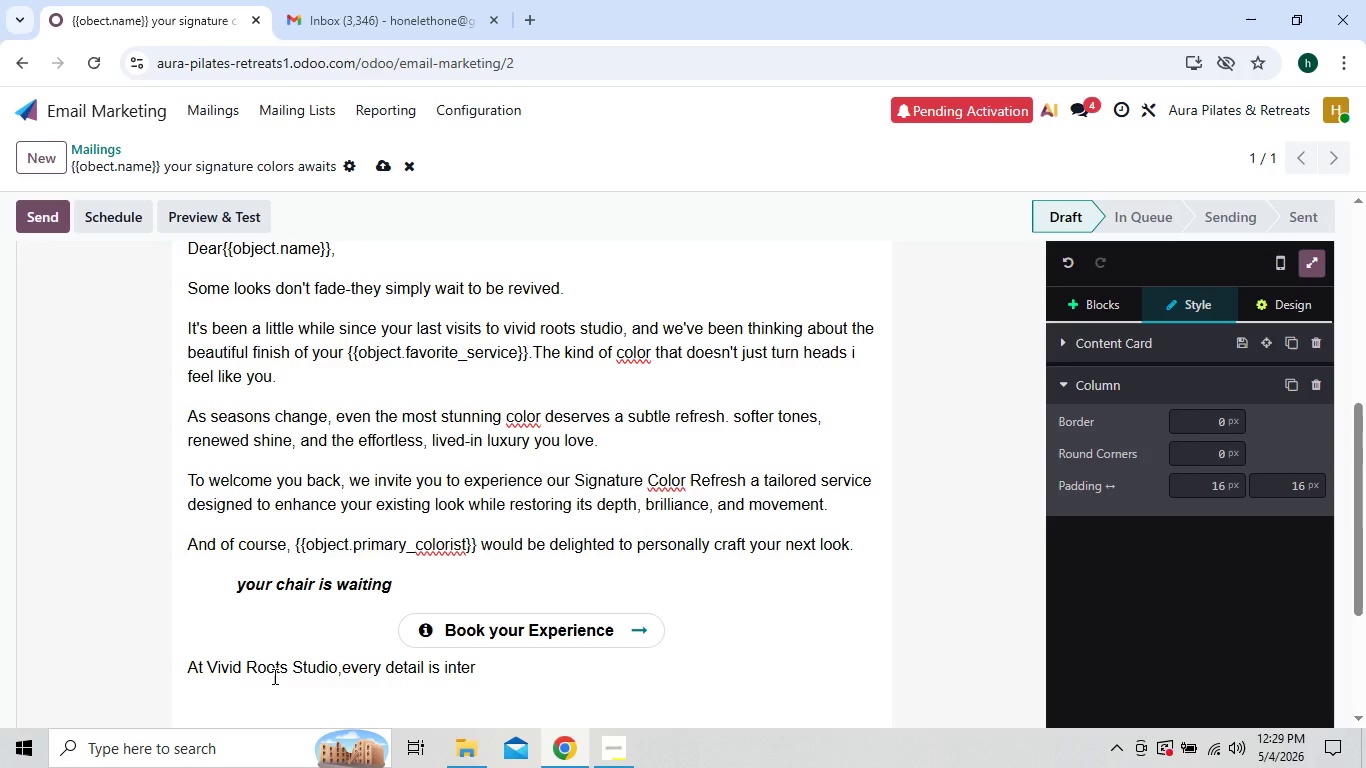 
key(Backspace)
type(ntional-because exceptional color )
 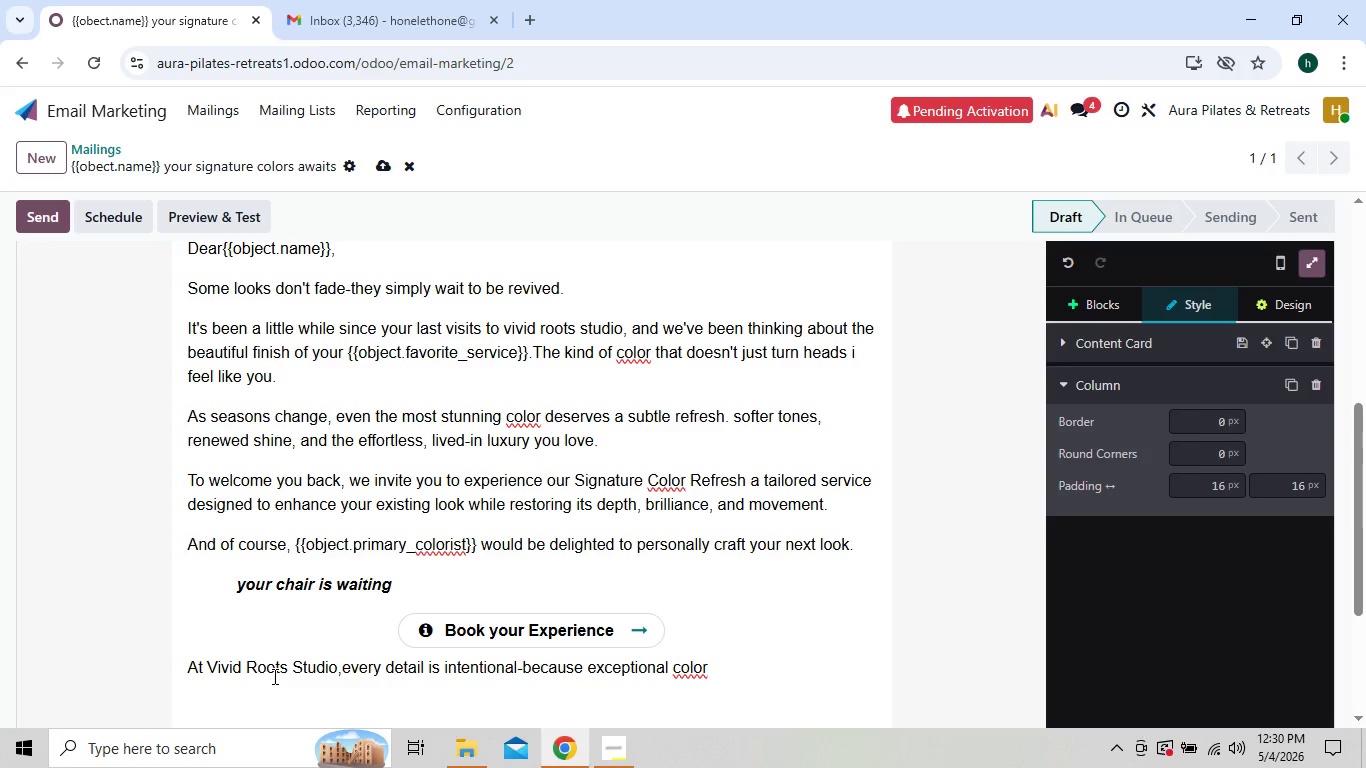 
type(is never accidental )
key(Backspace)
type(.)
 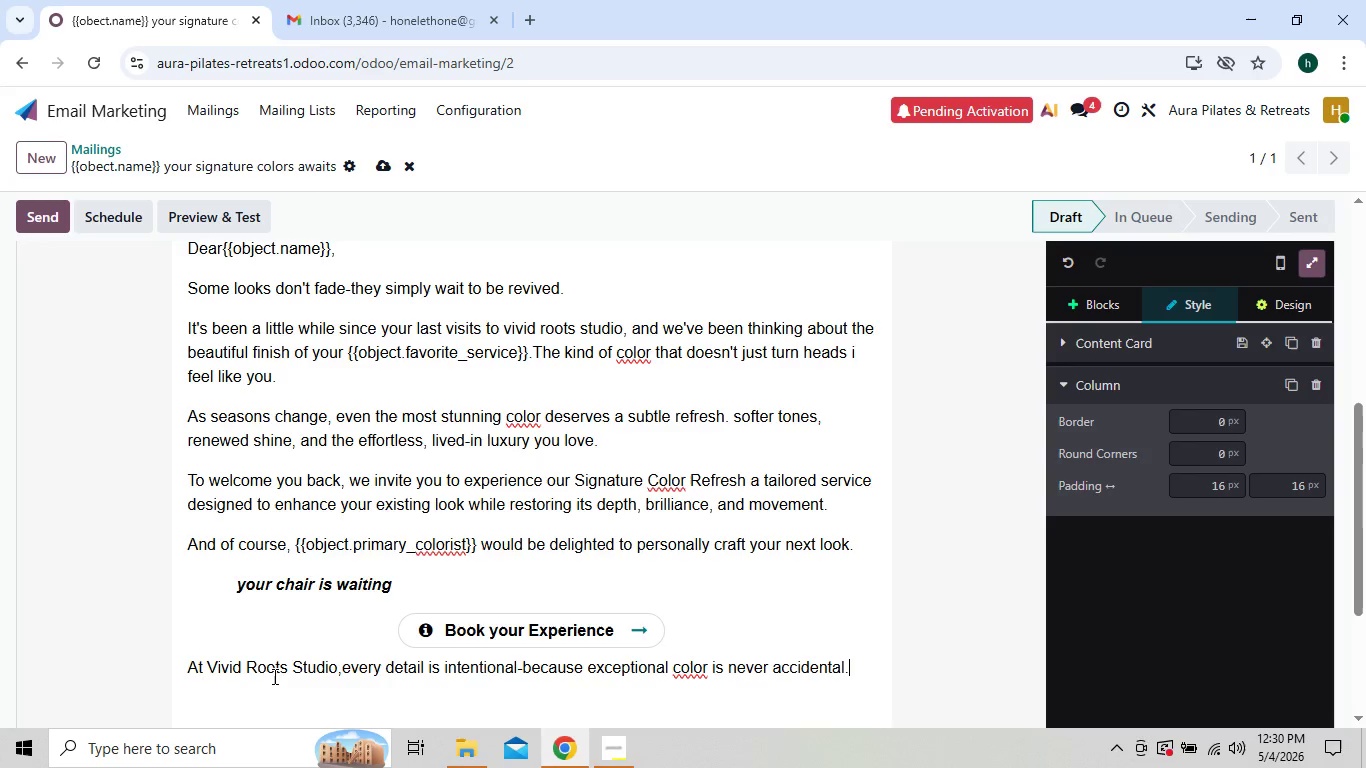 
wait(19.02)
 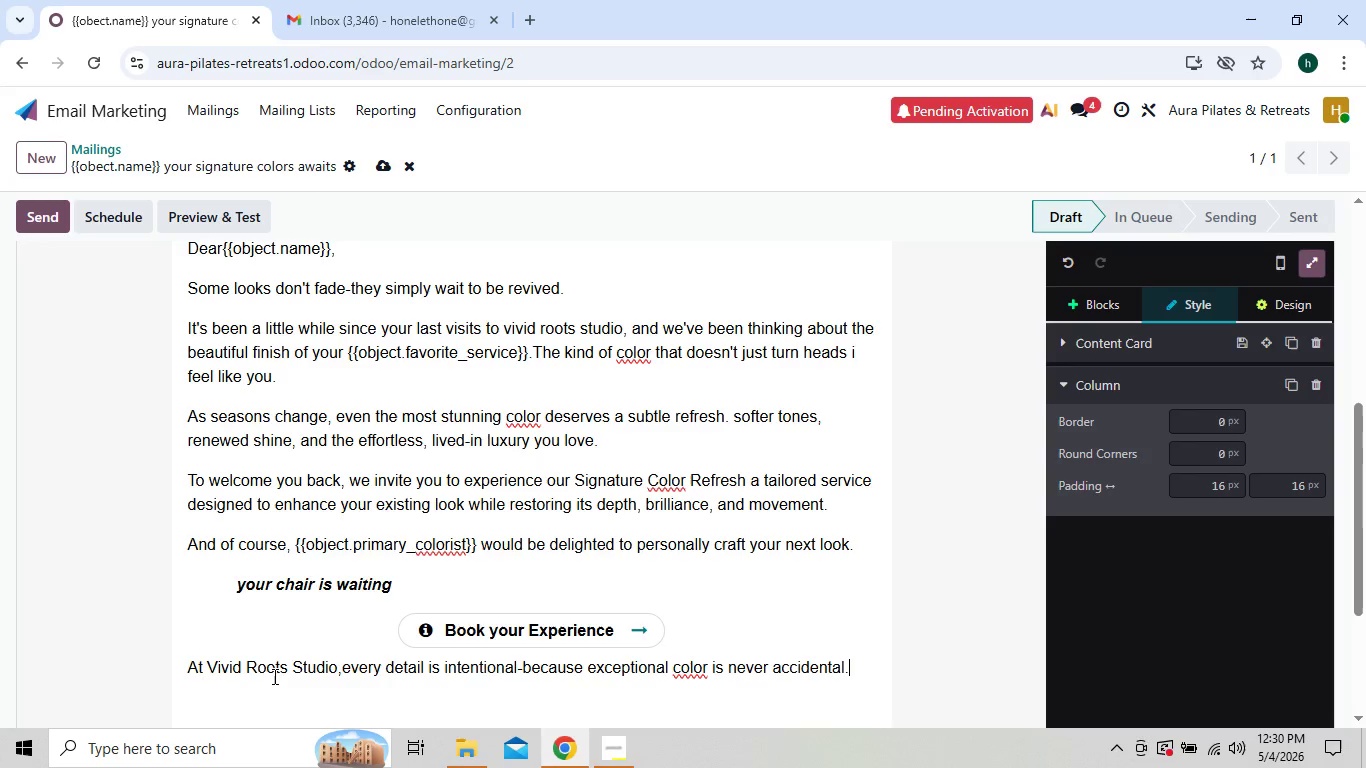 
key(Enter)
 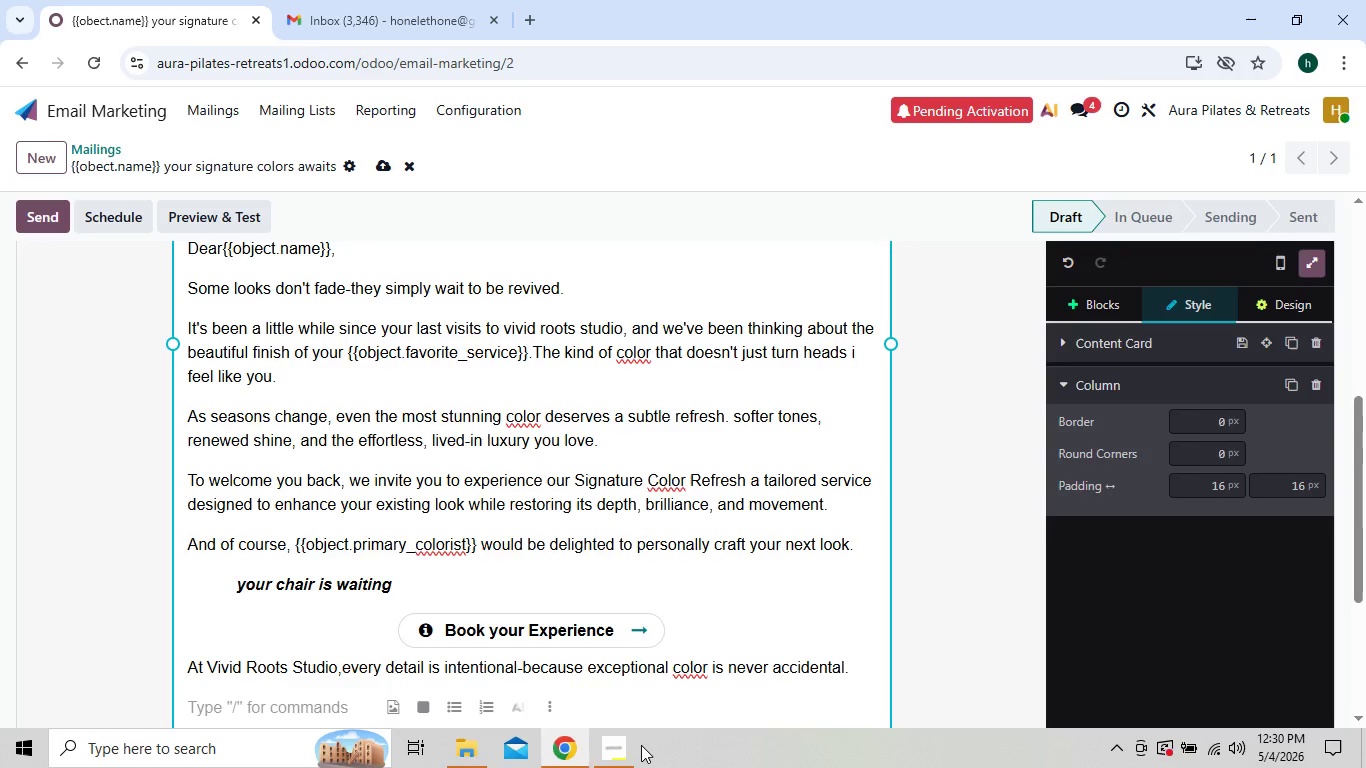 
left_click([624, 745])